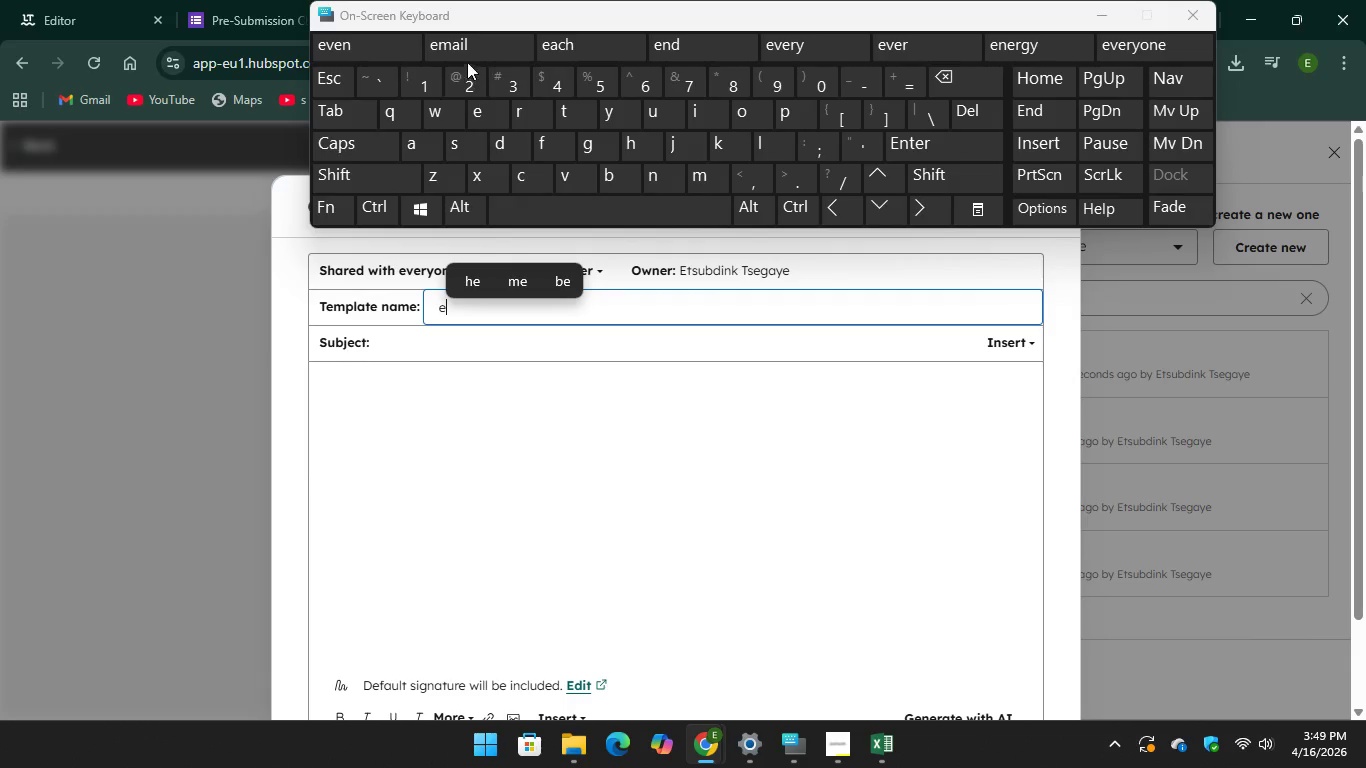 
type(22)
 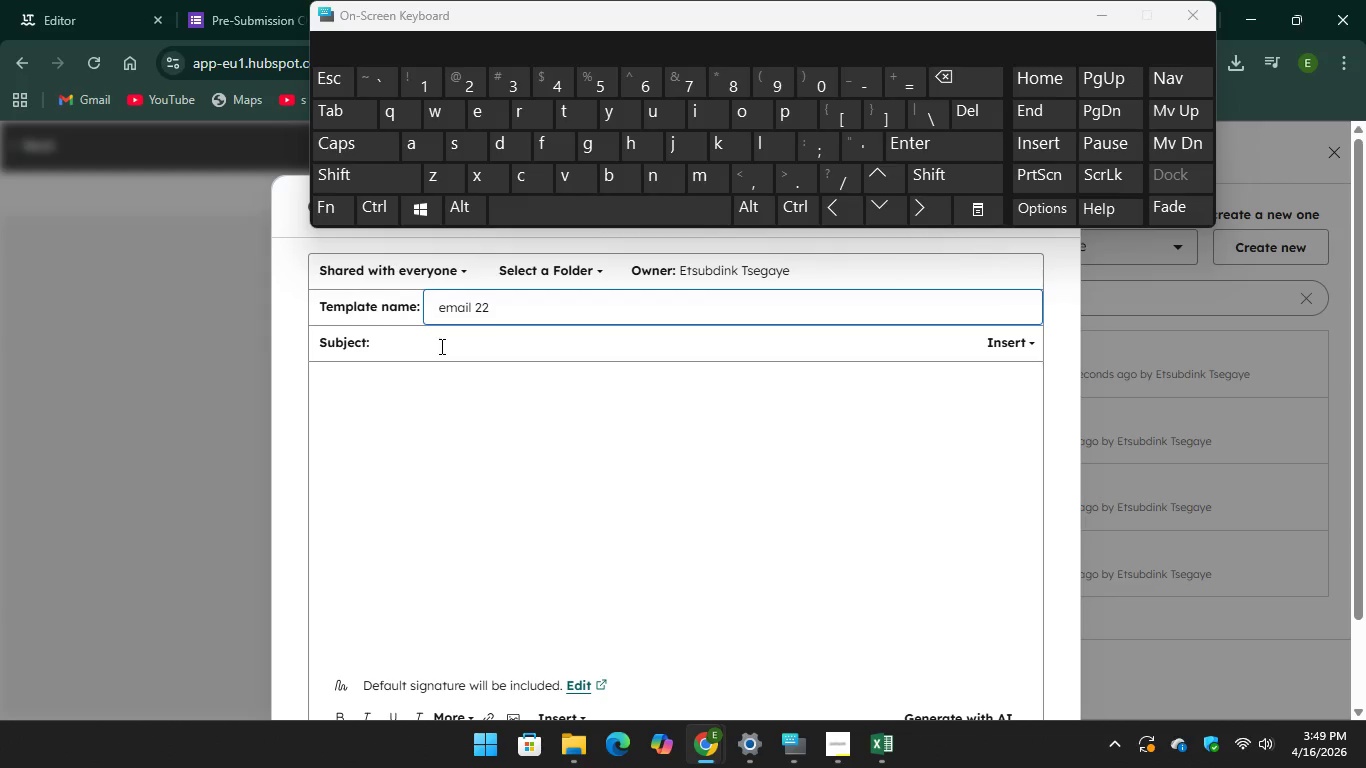 
left_click([440, 346])
 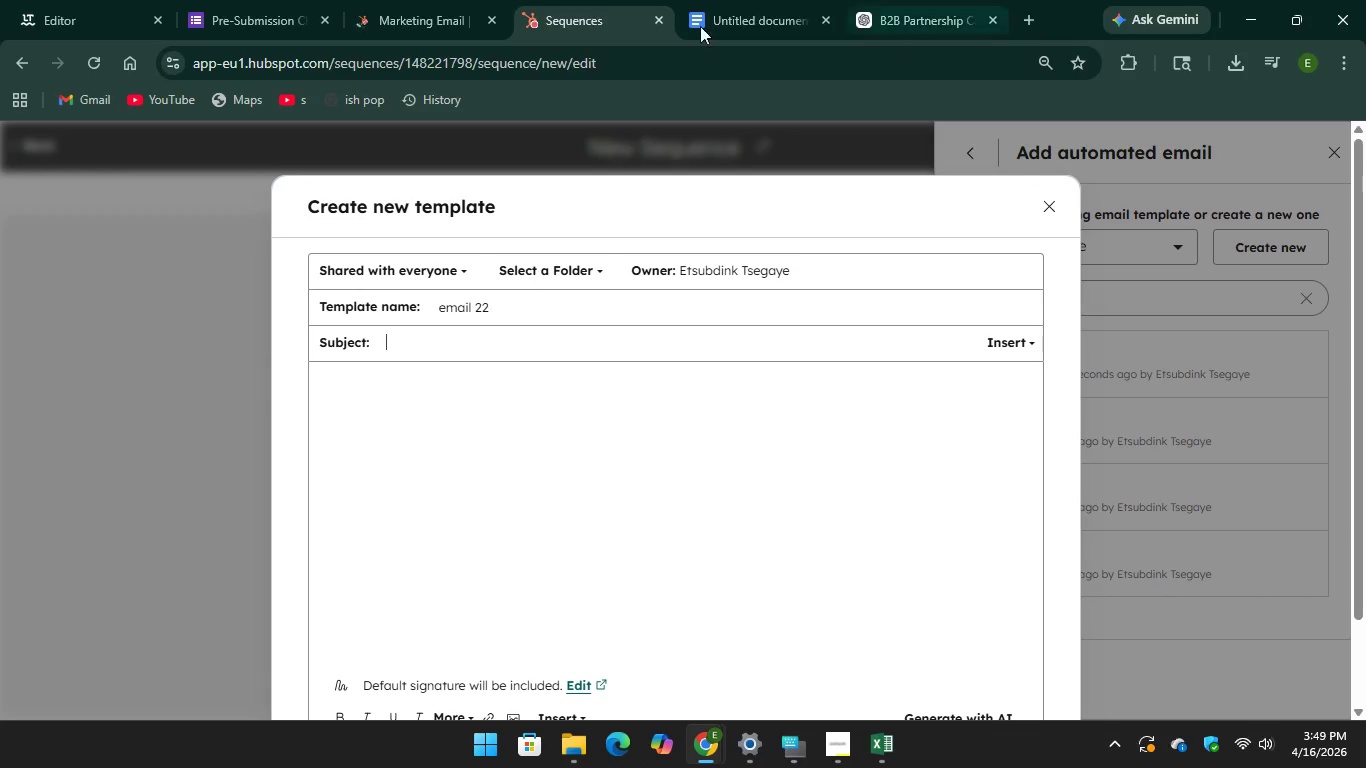 
left_click([457, 18])
 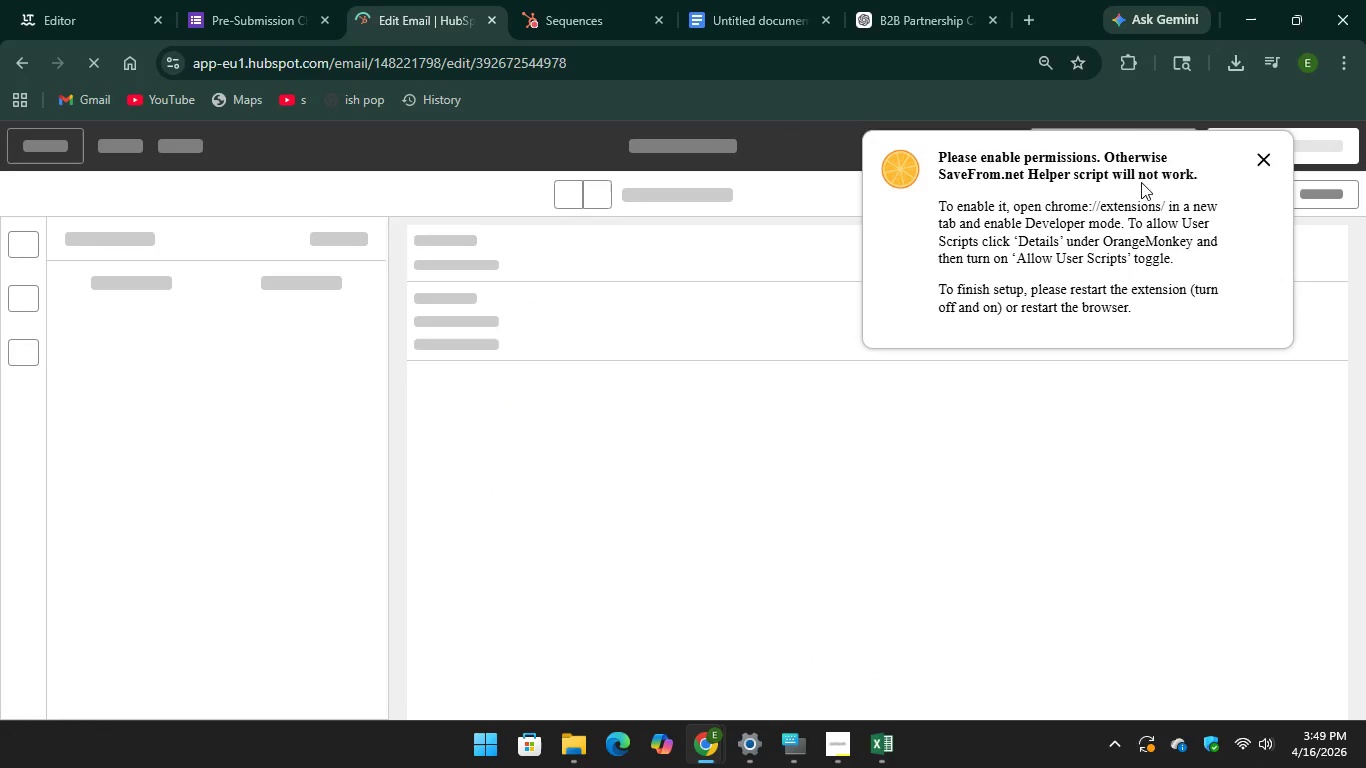 
wait(5.03)
 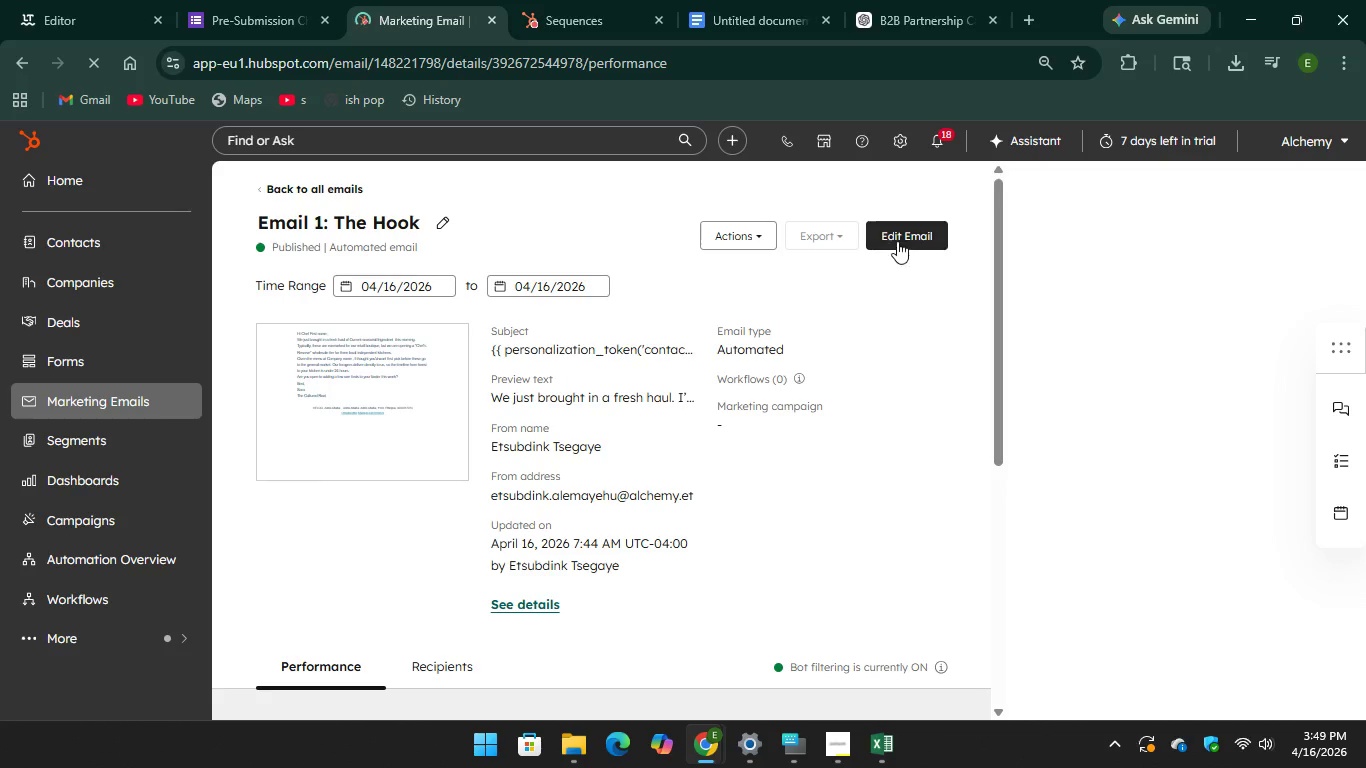 
left_click([1261, 164])
 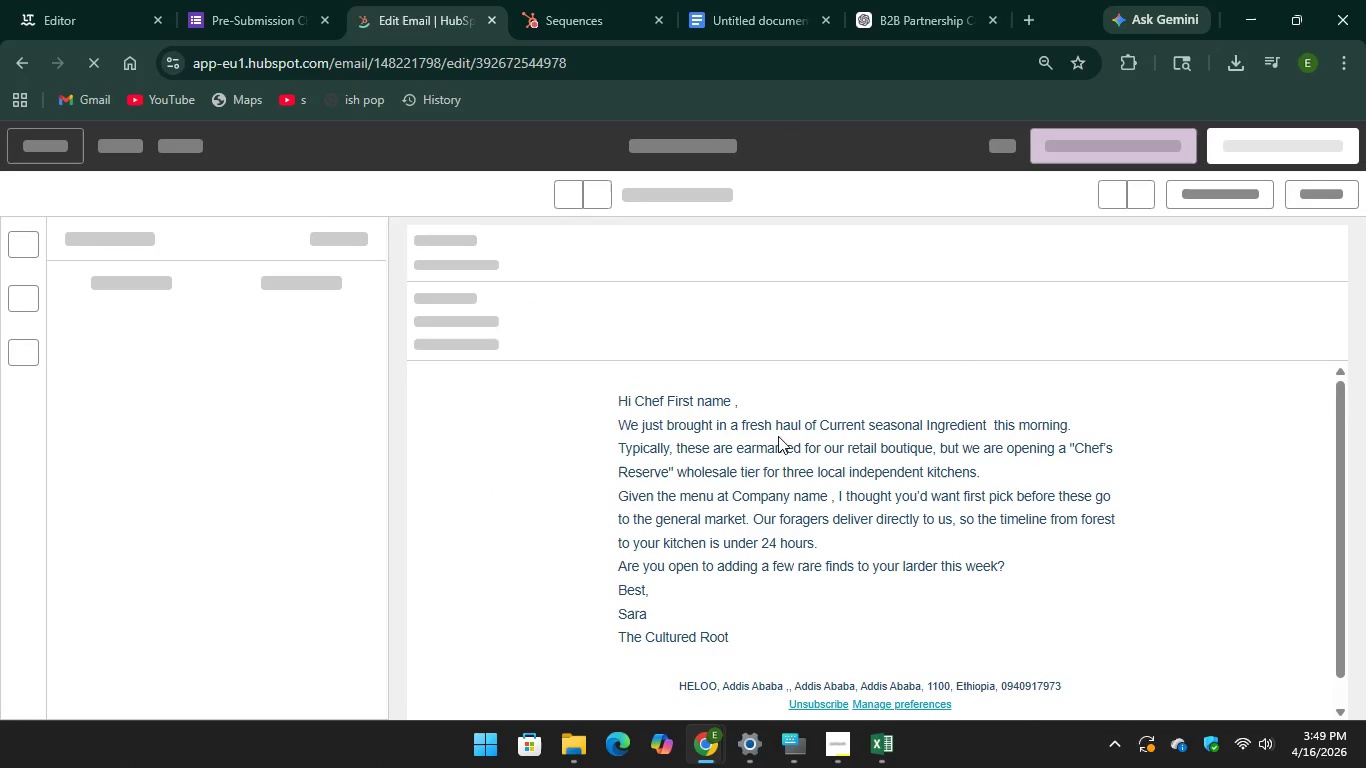 
scroll: coordinate [778, 437], scroll_direction: up, amount: 2.0
 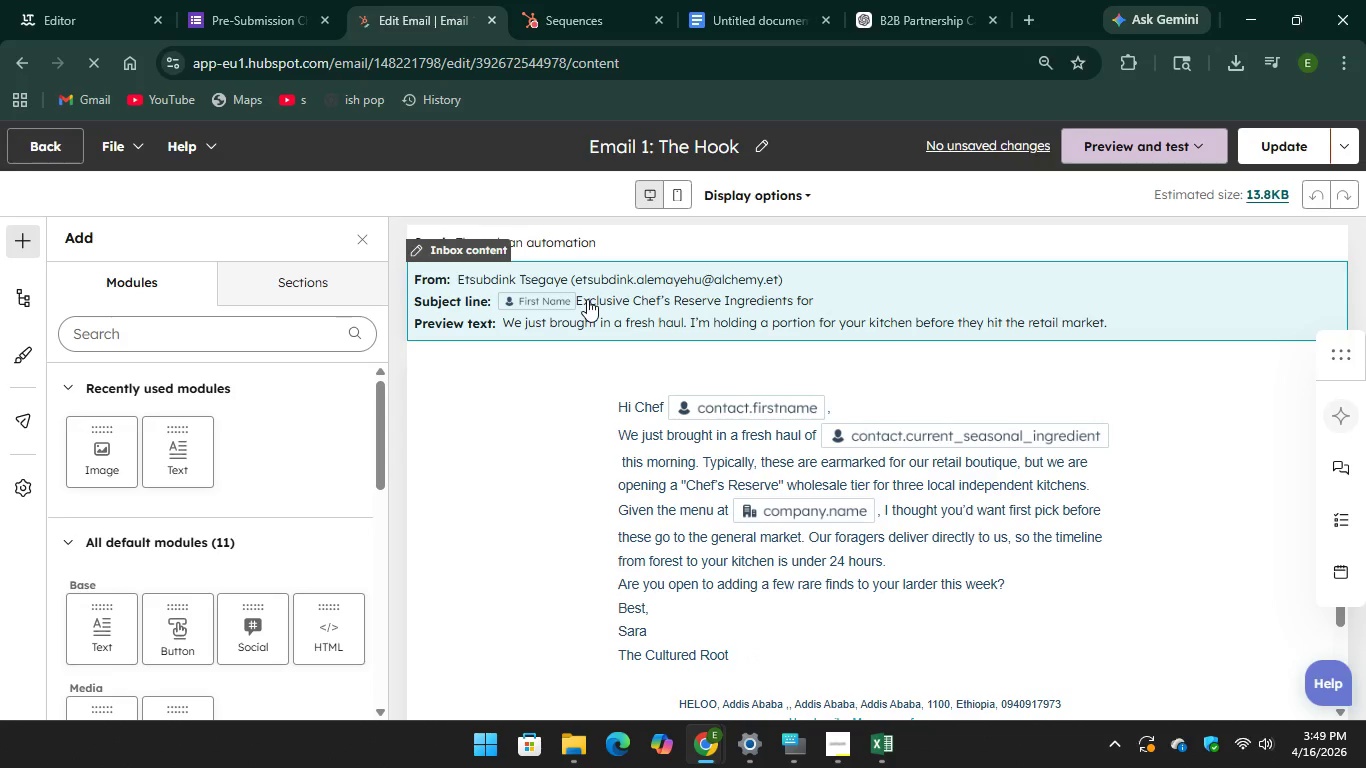 
left_click([588, 299])
 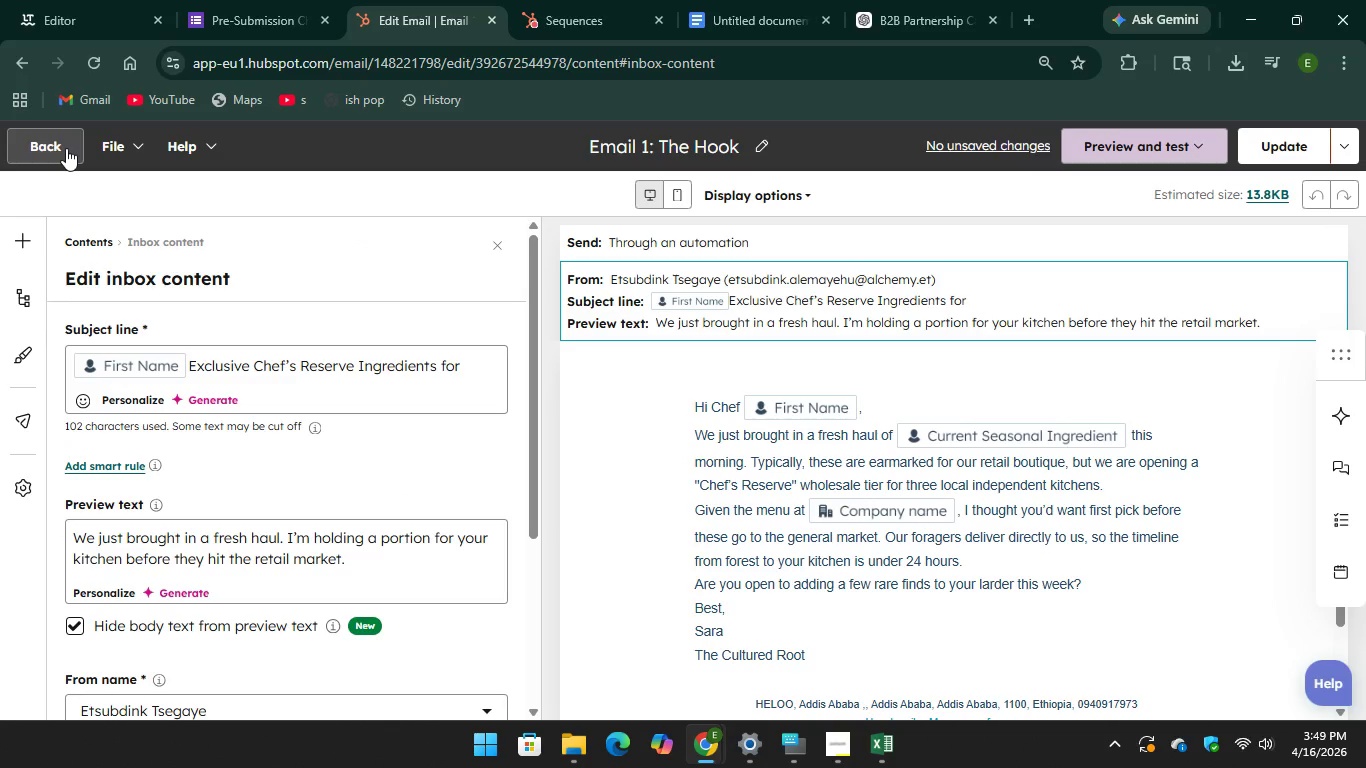 
wait(5.3)
 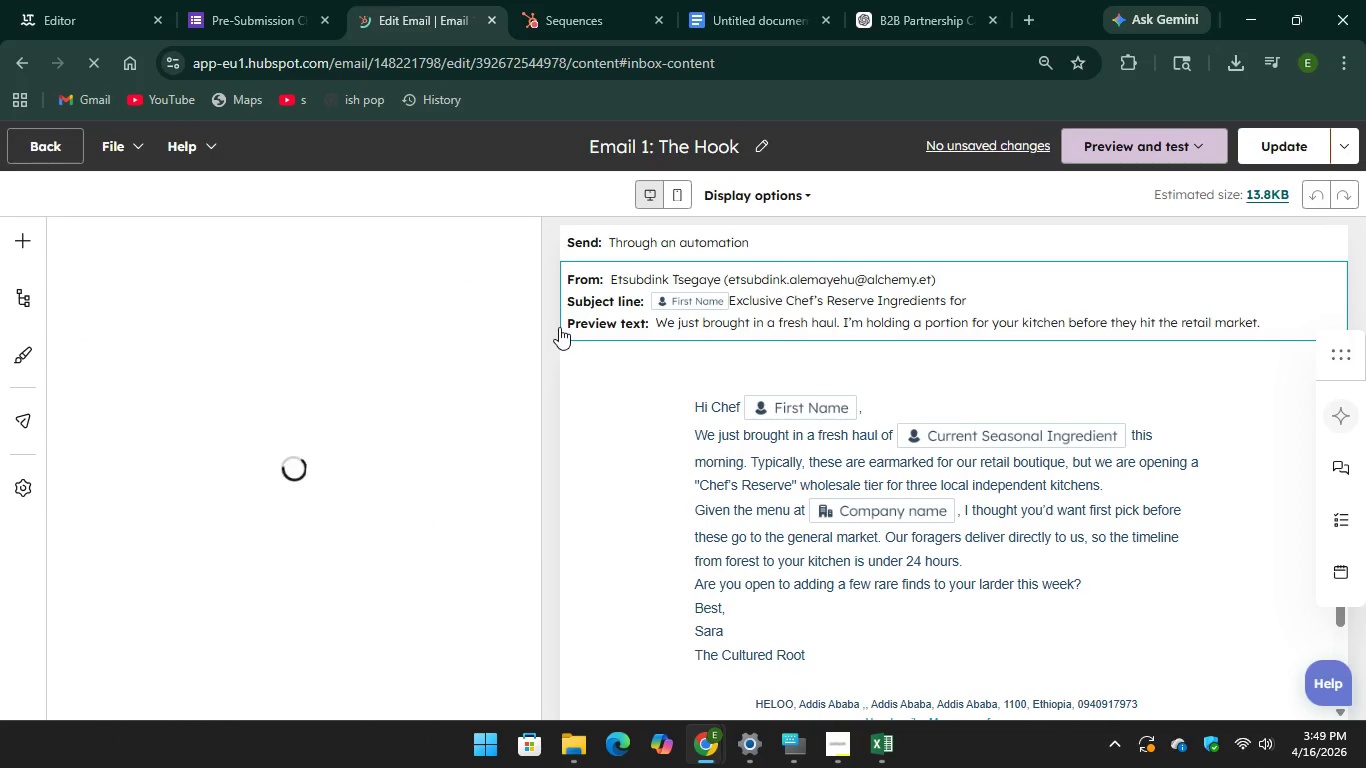 
left_click([66, 148])
 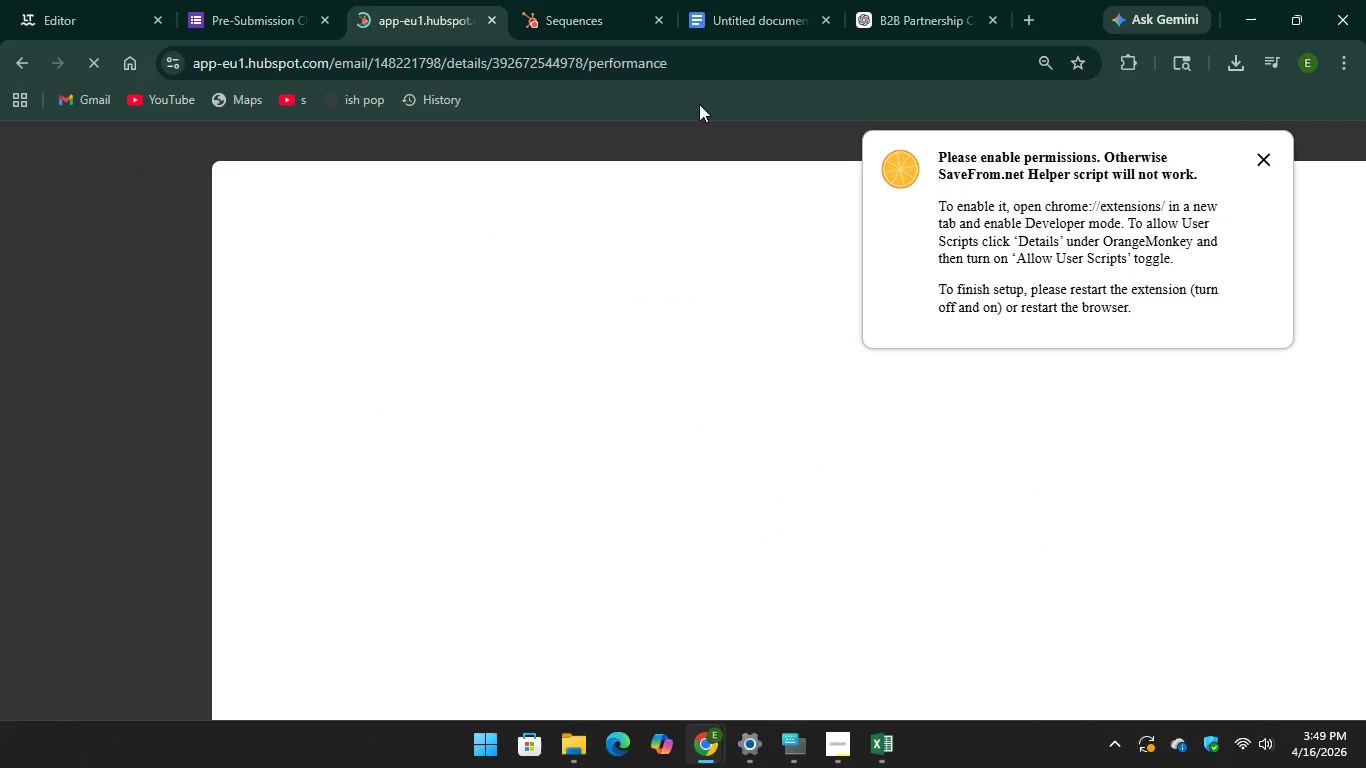 
left_click([553, 27])
 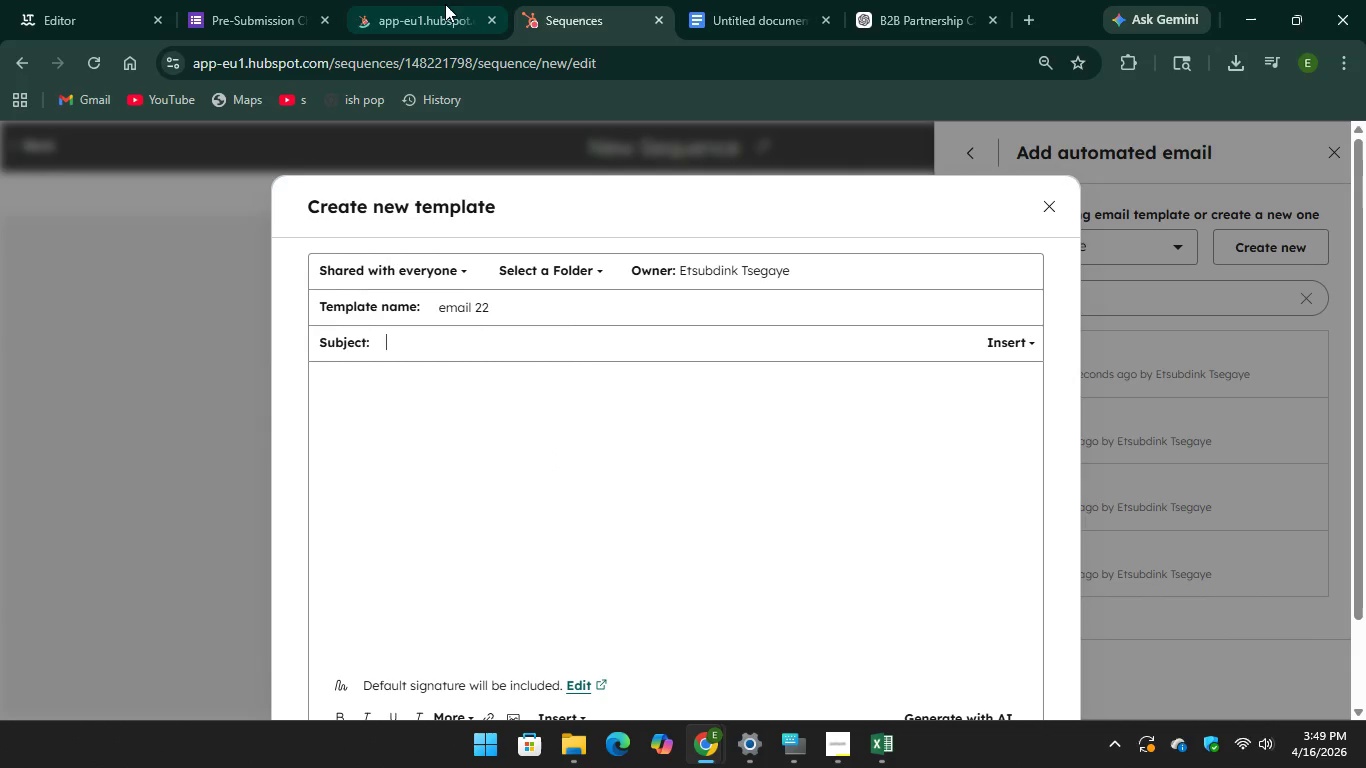 
left_click([438, 0])
 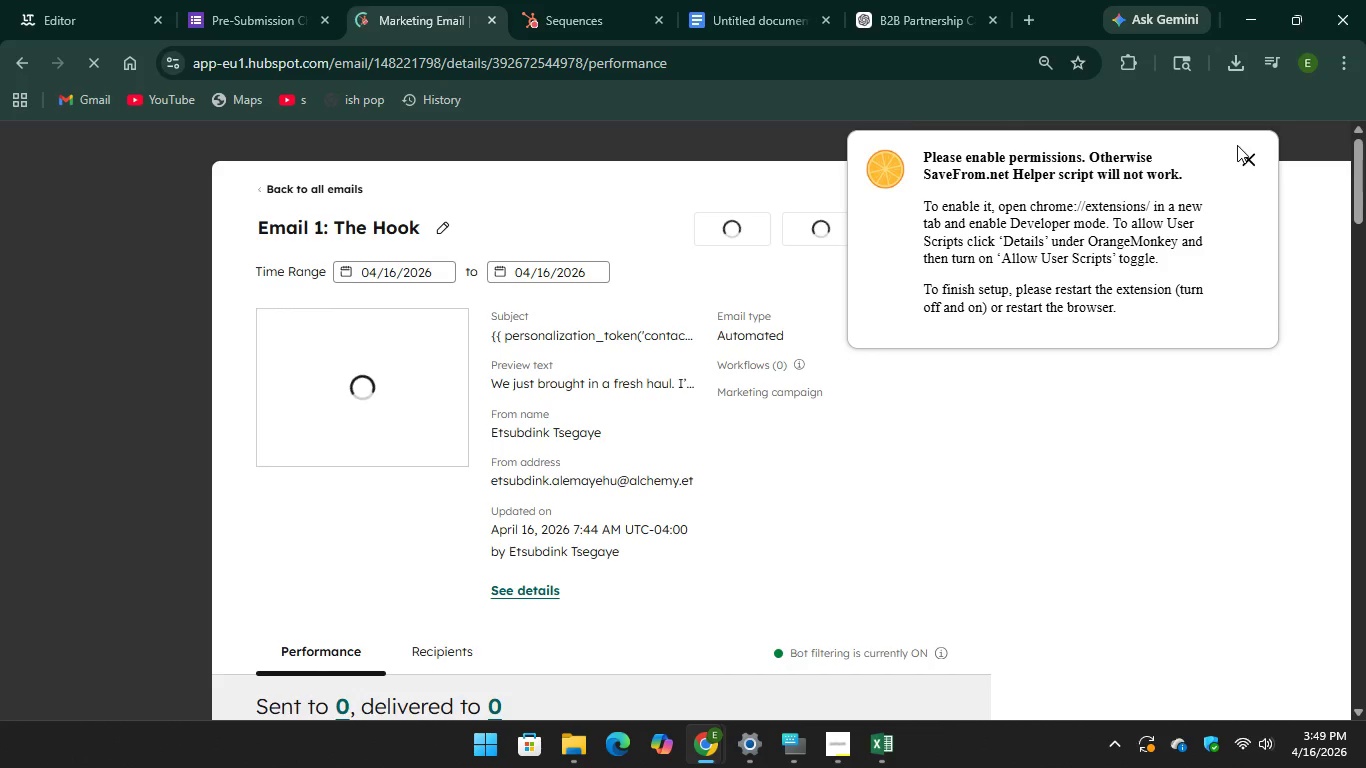 
left_click([1250, 156])
 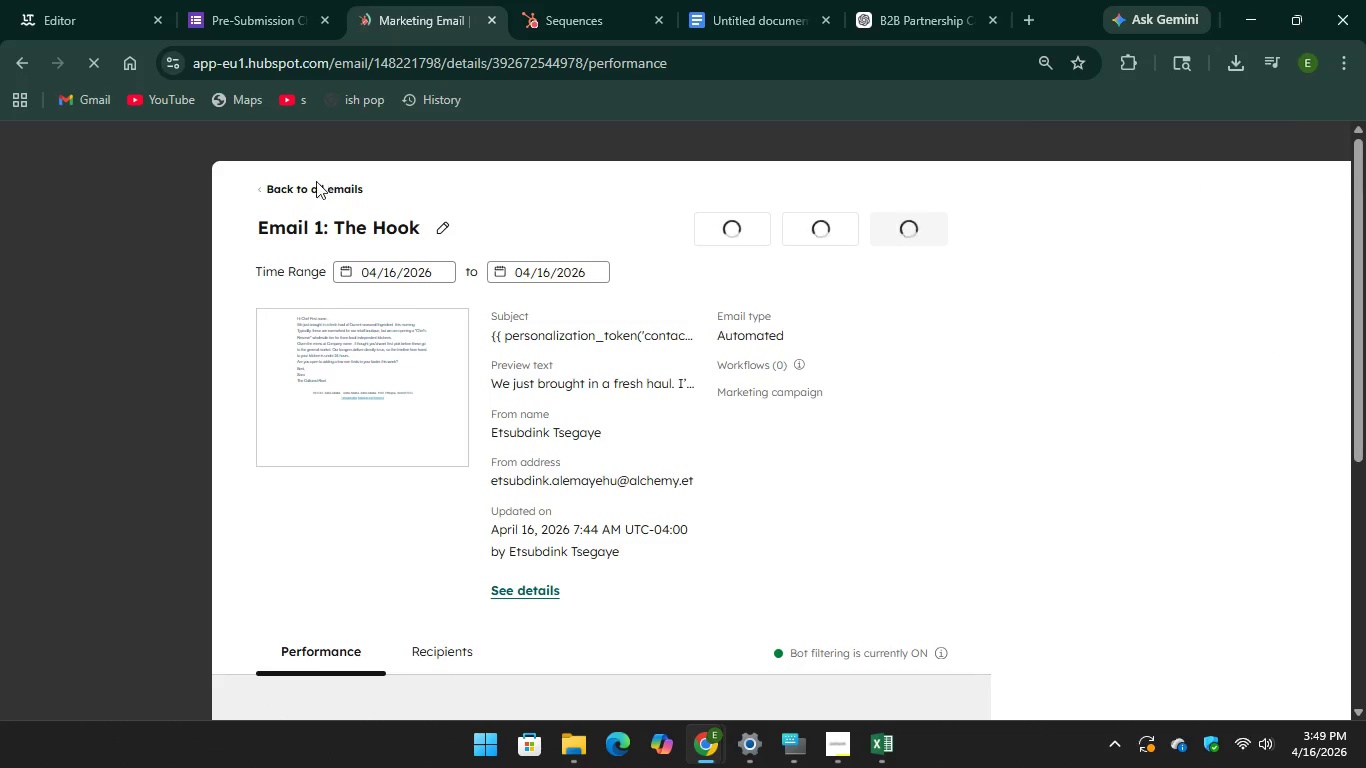 
left_click([313, 186])
 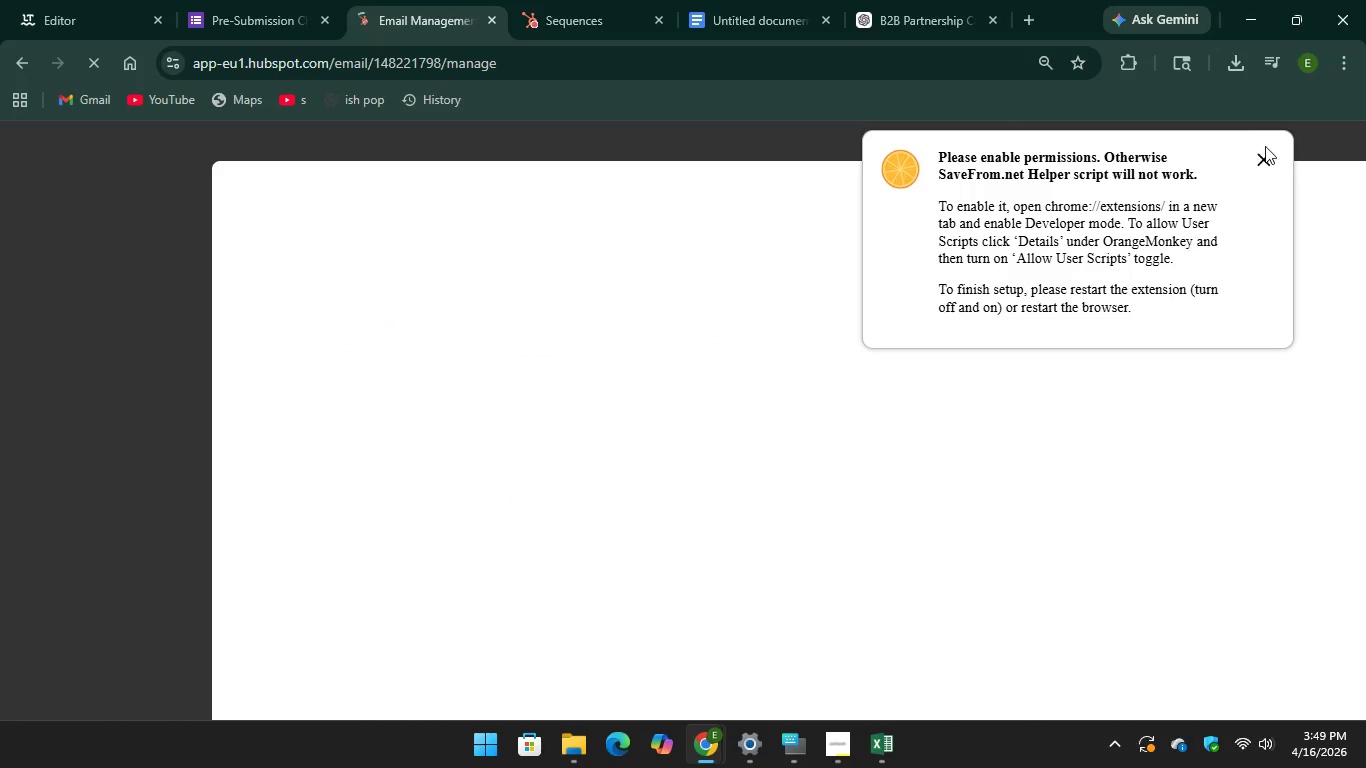 
left_click([1261, 155])
 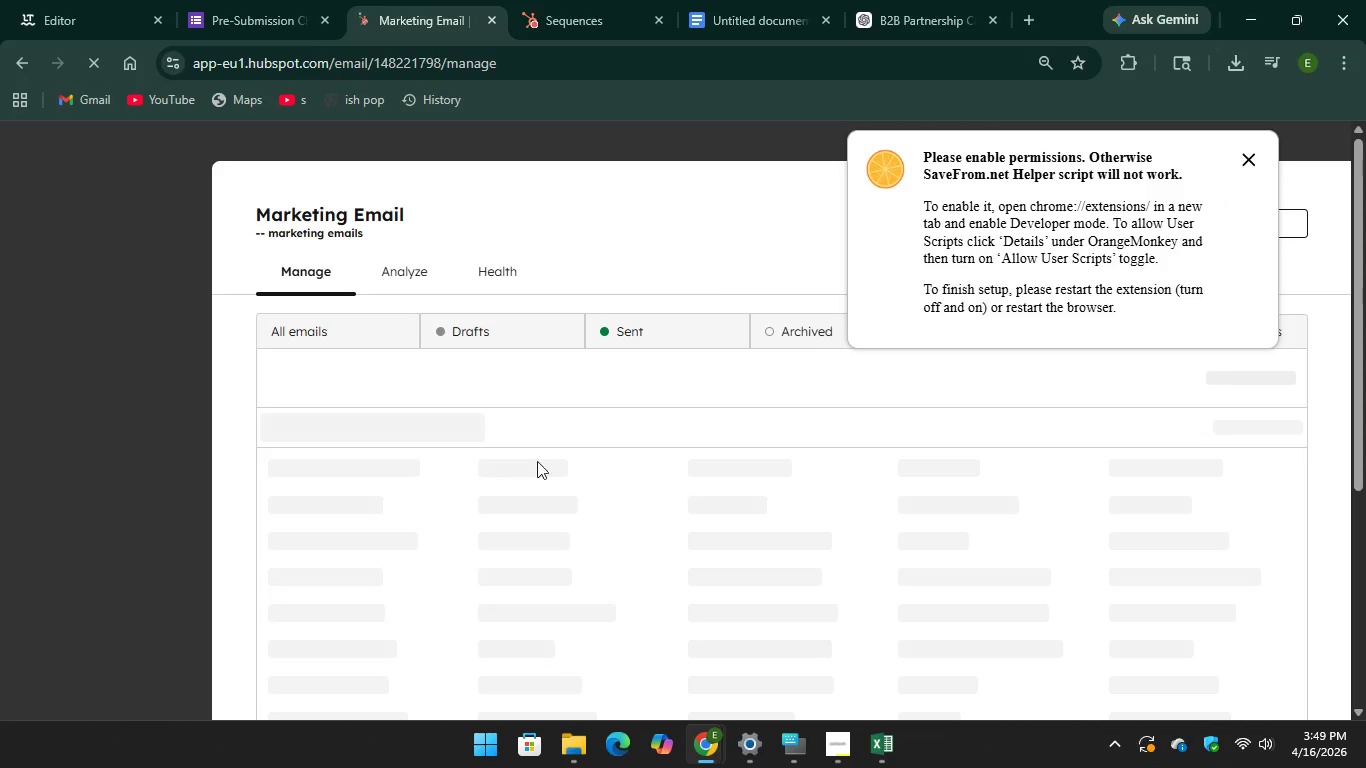 
scroll: coordinate [585, 449], scroll_direction: down, amount: 1.0
 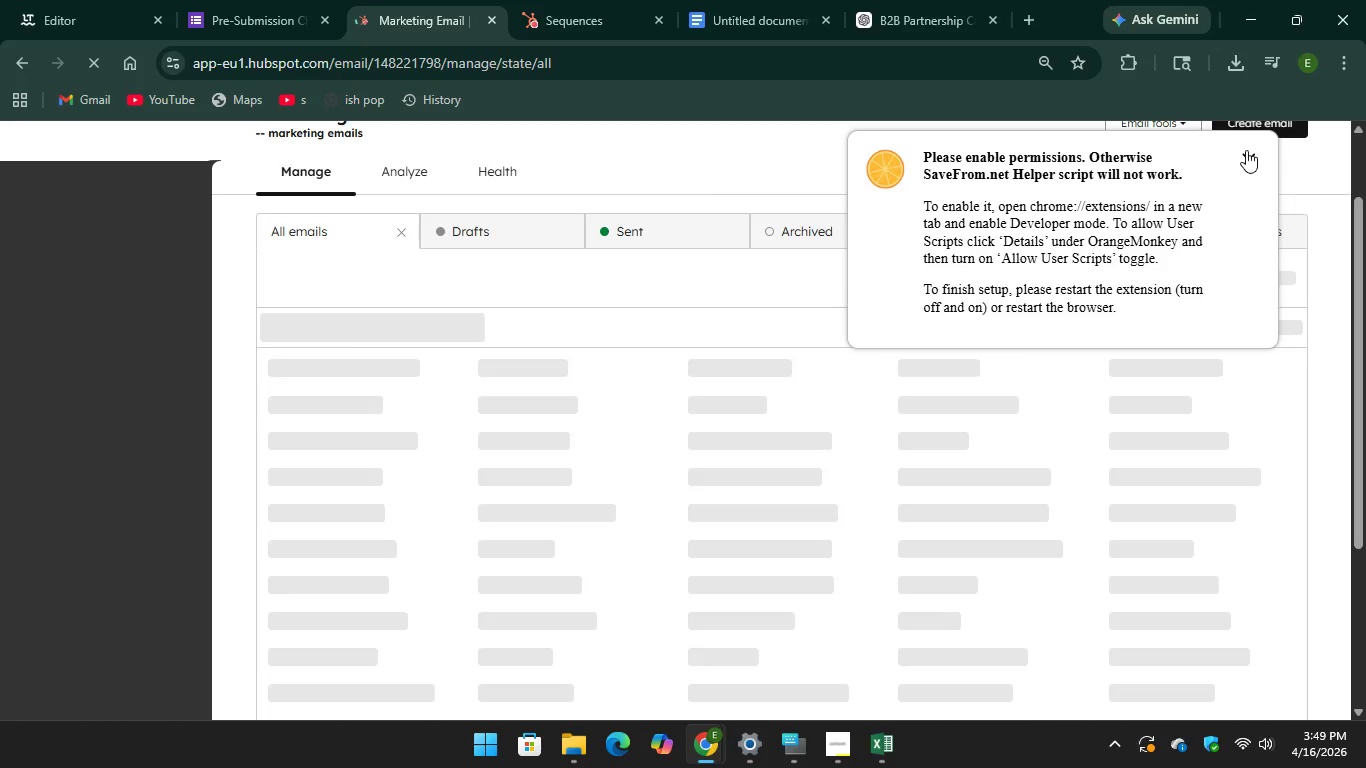 
left_click([1247, 156])
 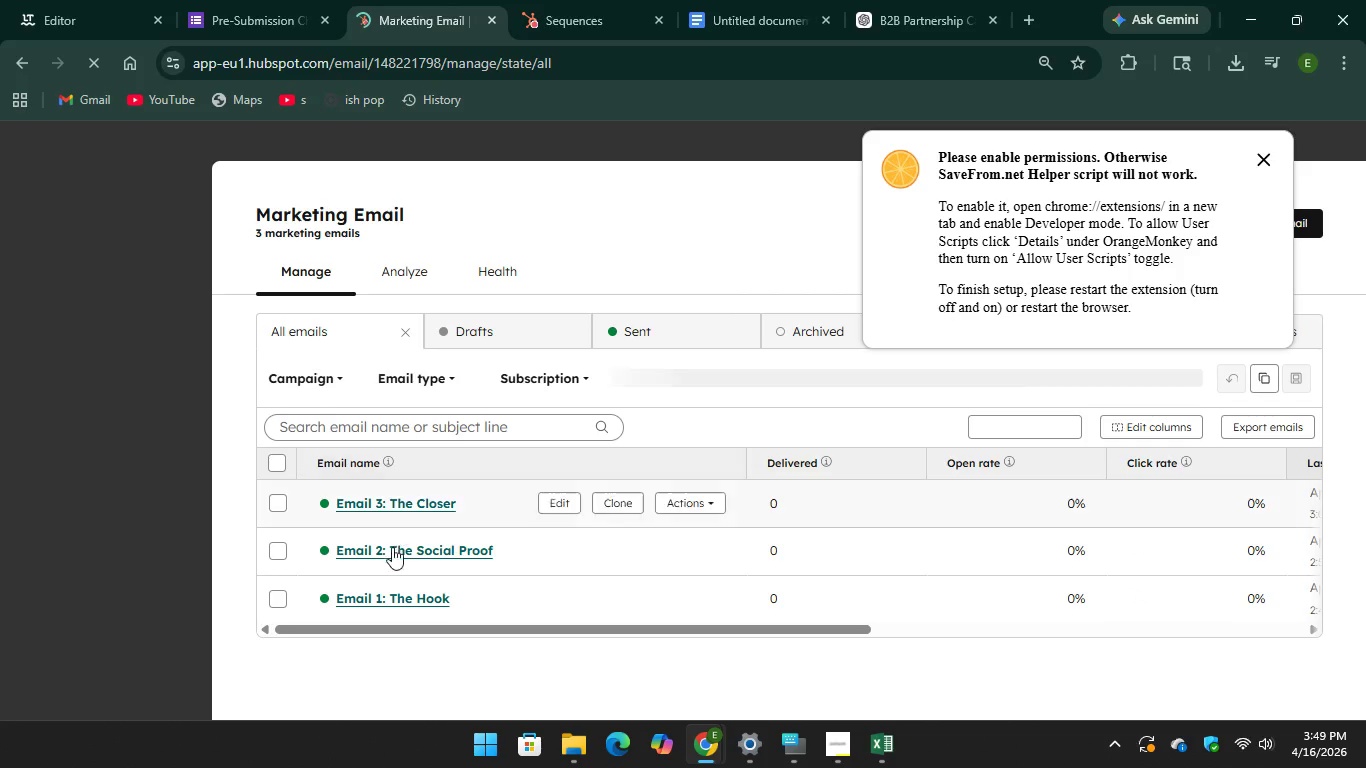 
left_click([394, 559])
 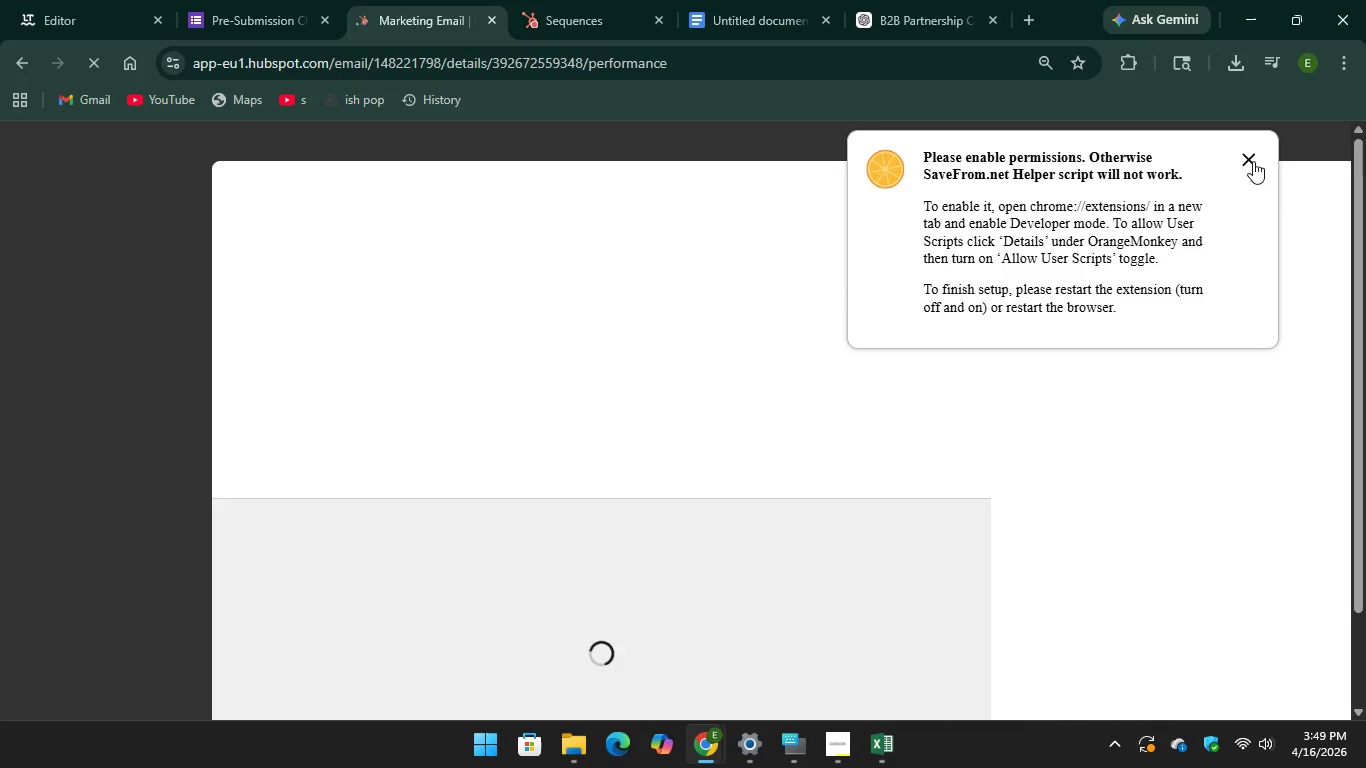 
wait(5.52)
 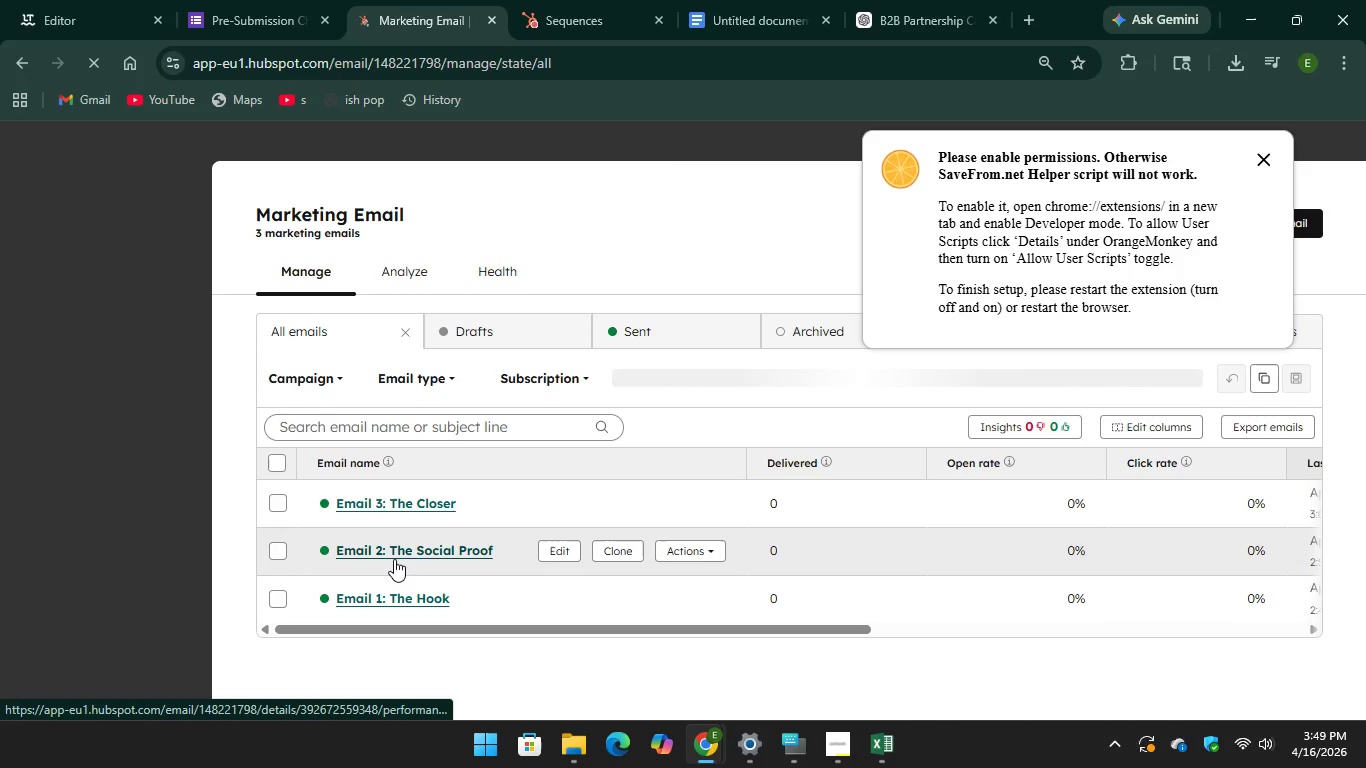 
left_click([1253, 161])
 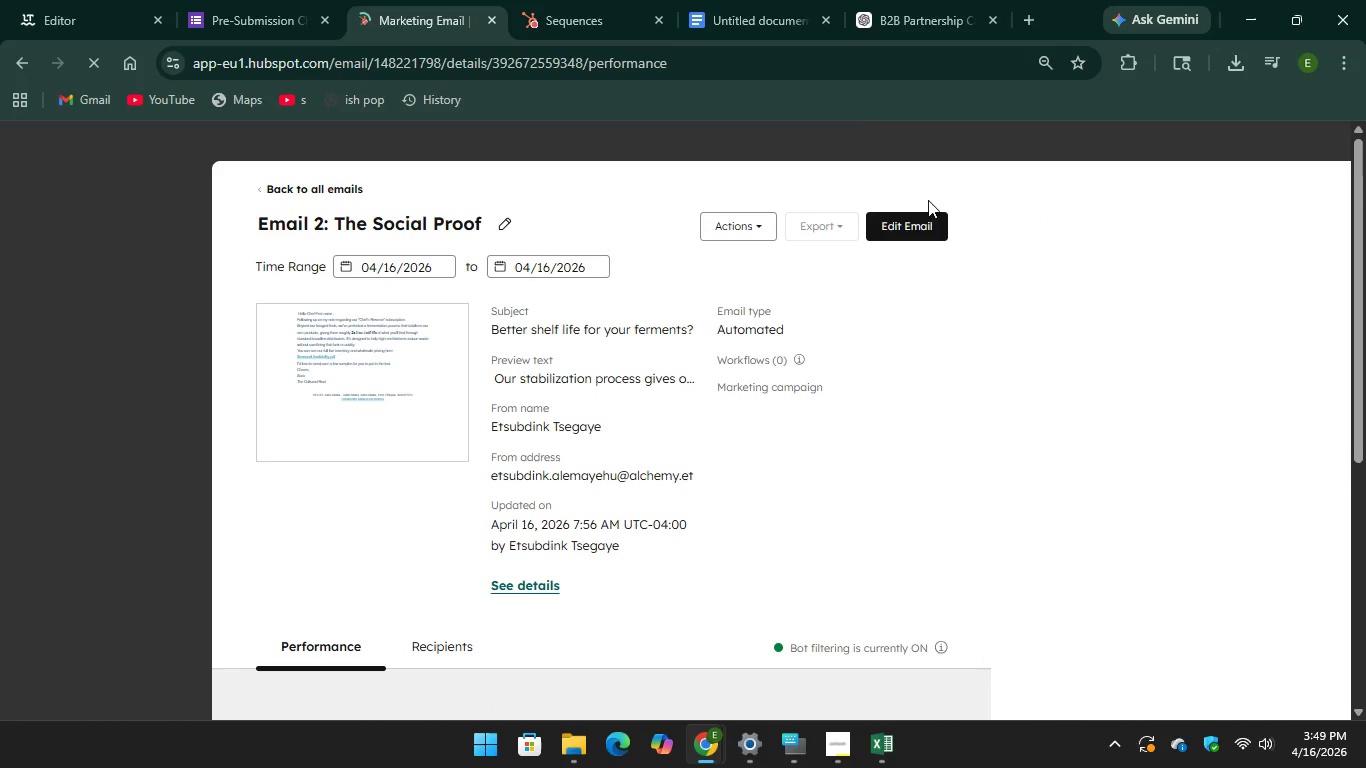 
left_click([903, 227])
 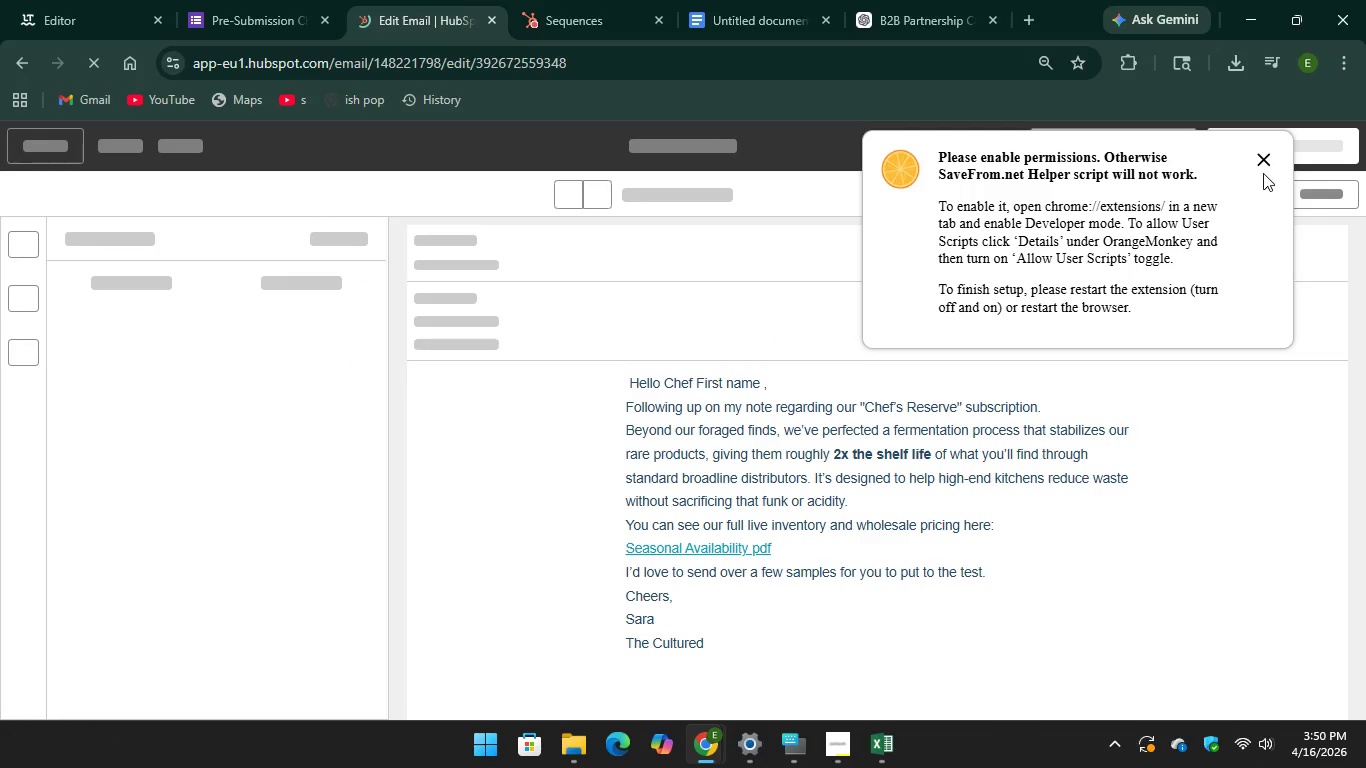 
left_click([1263, 158])
 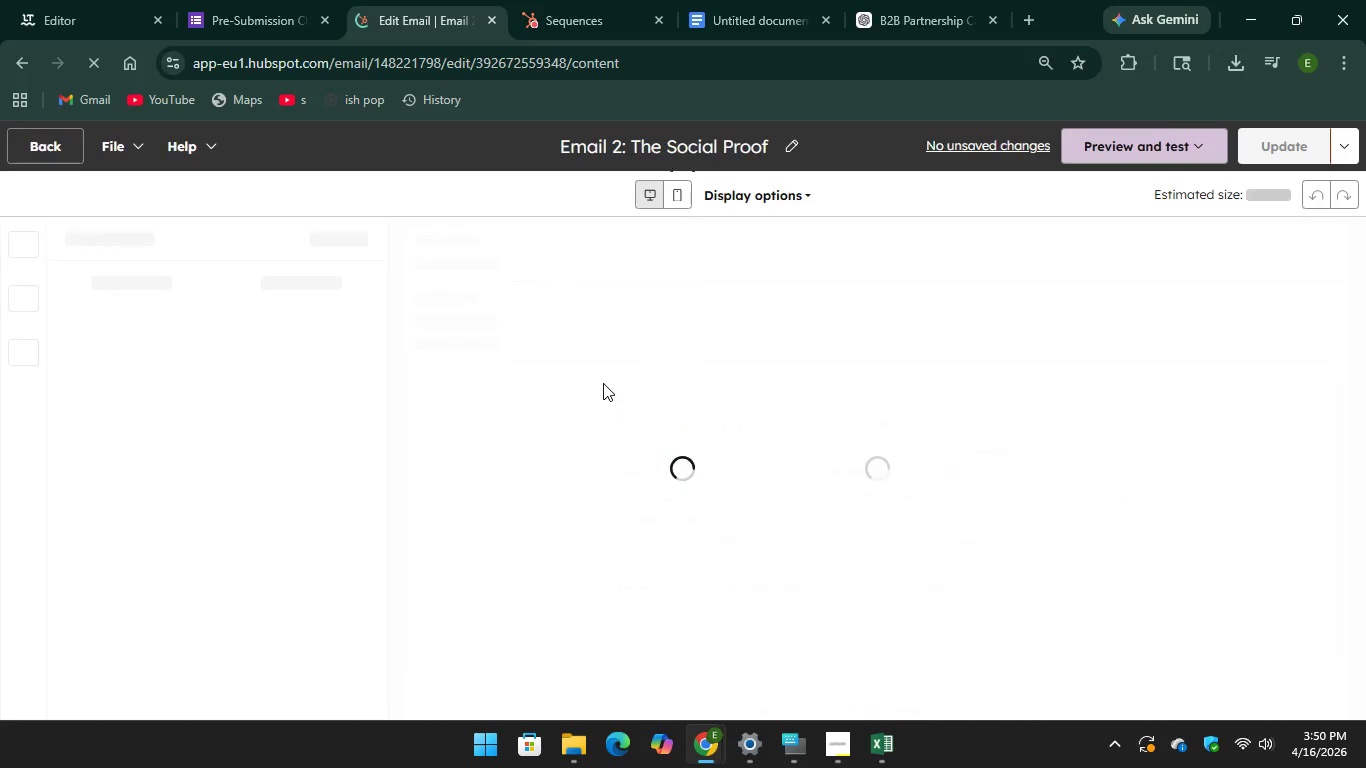 
scroll: coordinate [603, 383], scroll_direction: up, amount: 1.0
 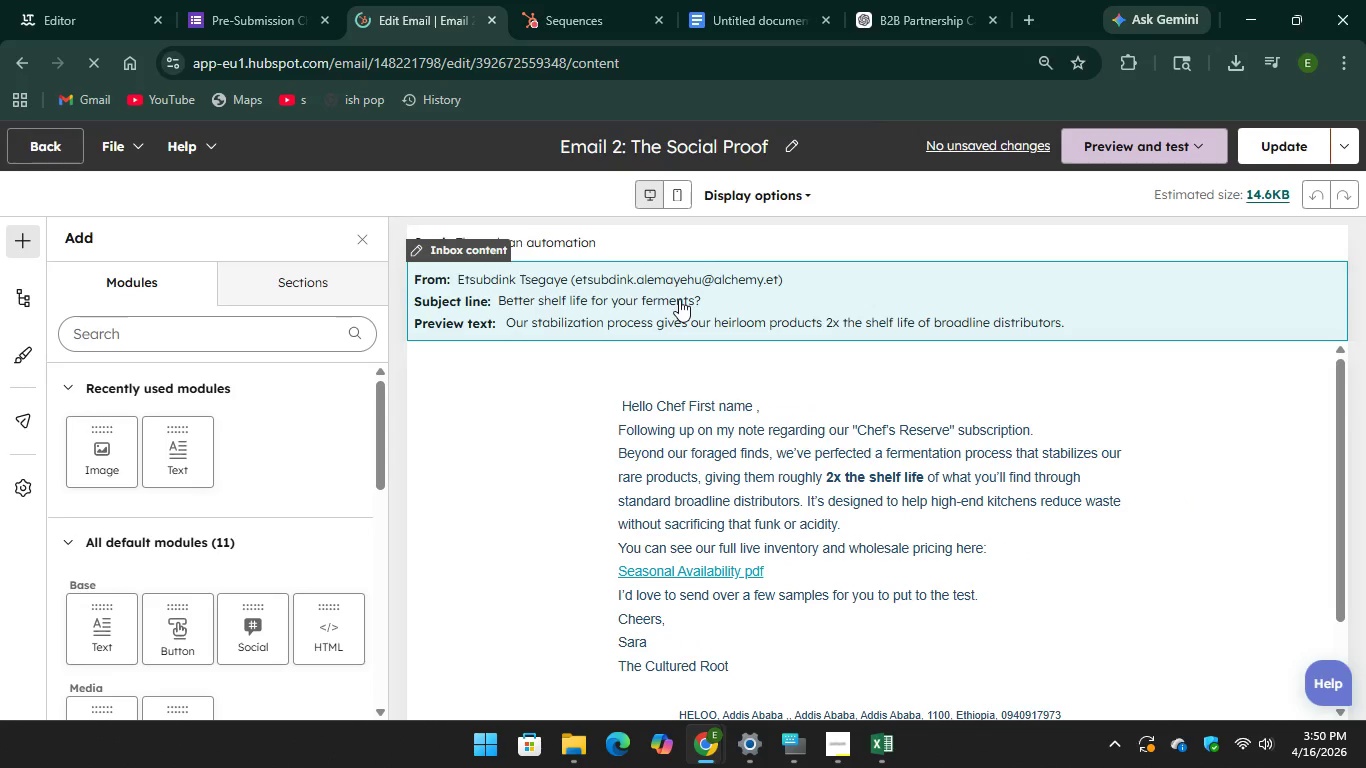 
left_click([679, 299])
 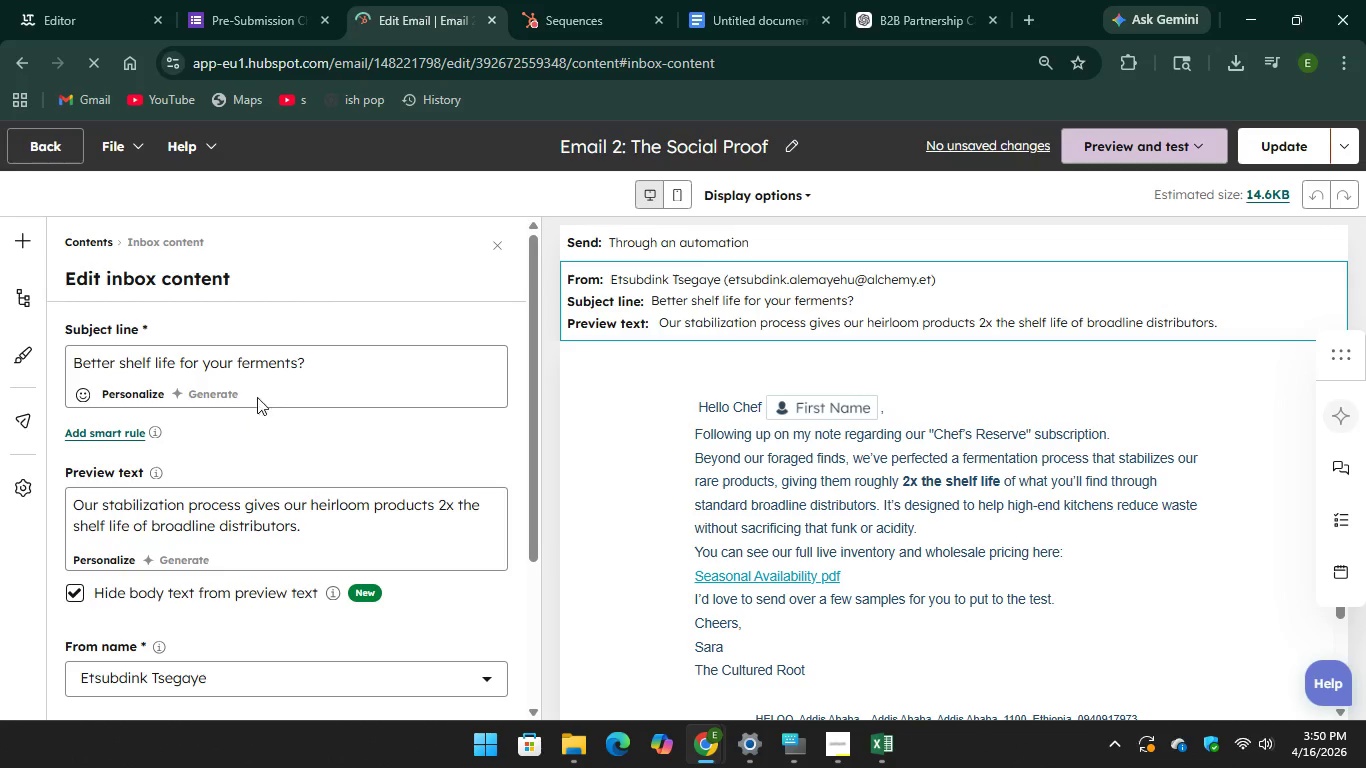 
left_click_drag(start_coordinate=[316, 363], to_coordinate=[149, 382])
 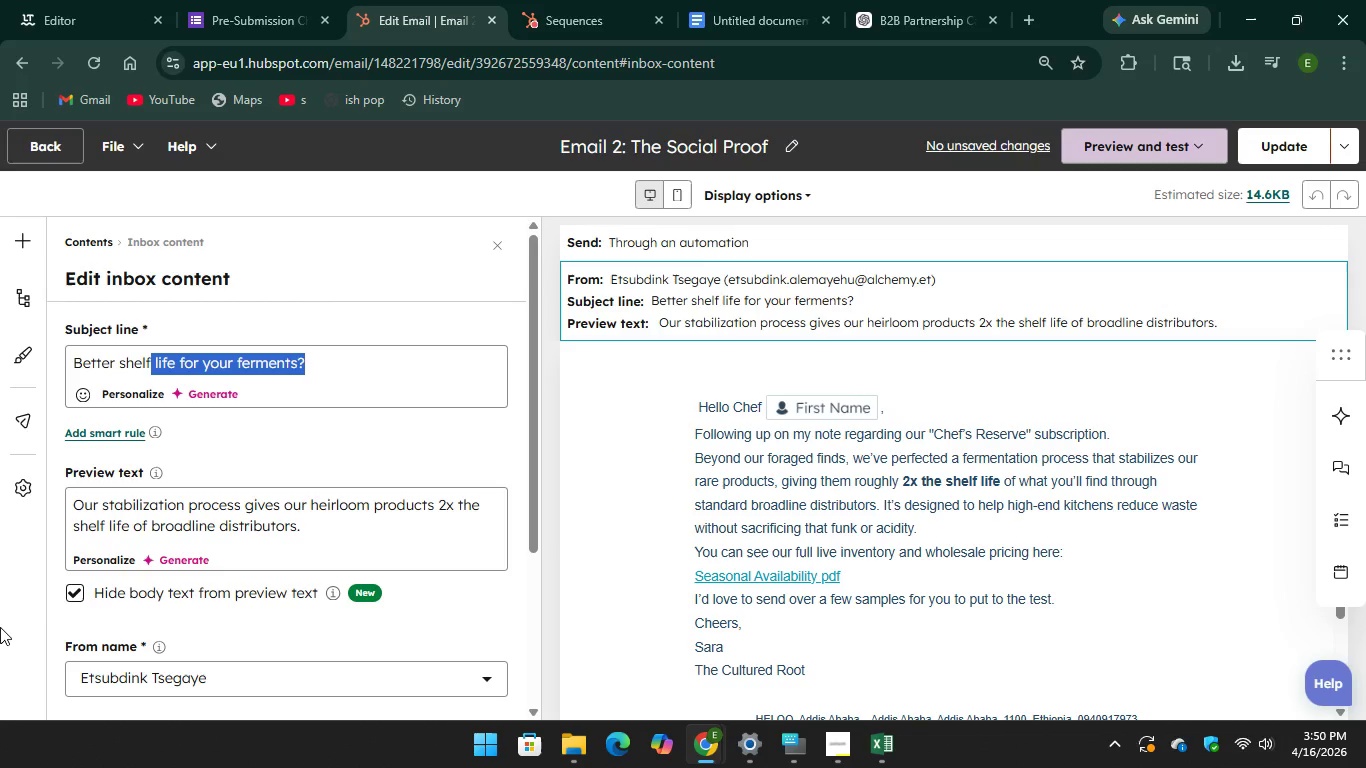 
left_click([321, 397])
 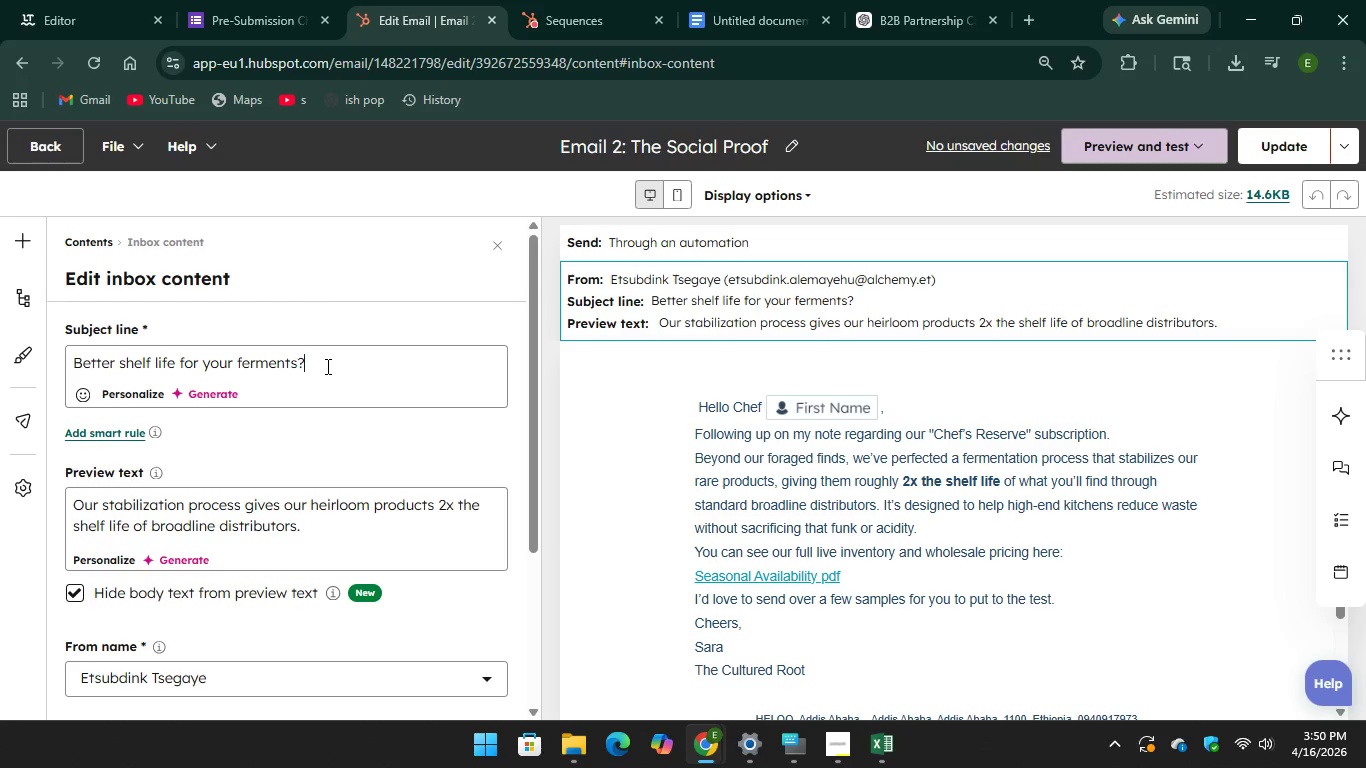 
left_click_drag(start_coordinate=[326, 366], to_coordinate=[63, 367])
 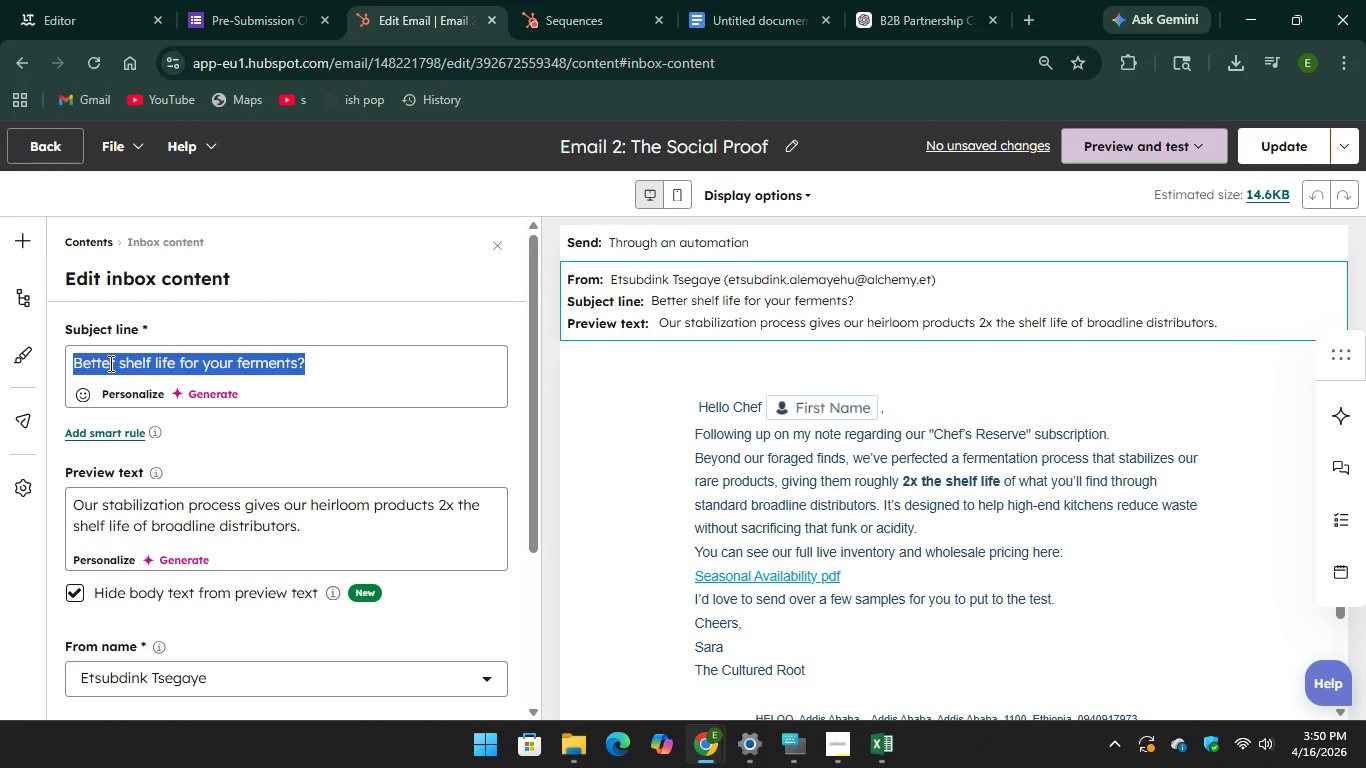 
right_click([109, 363])
 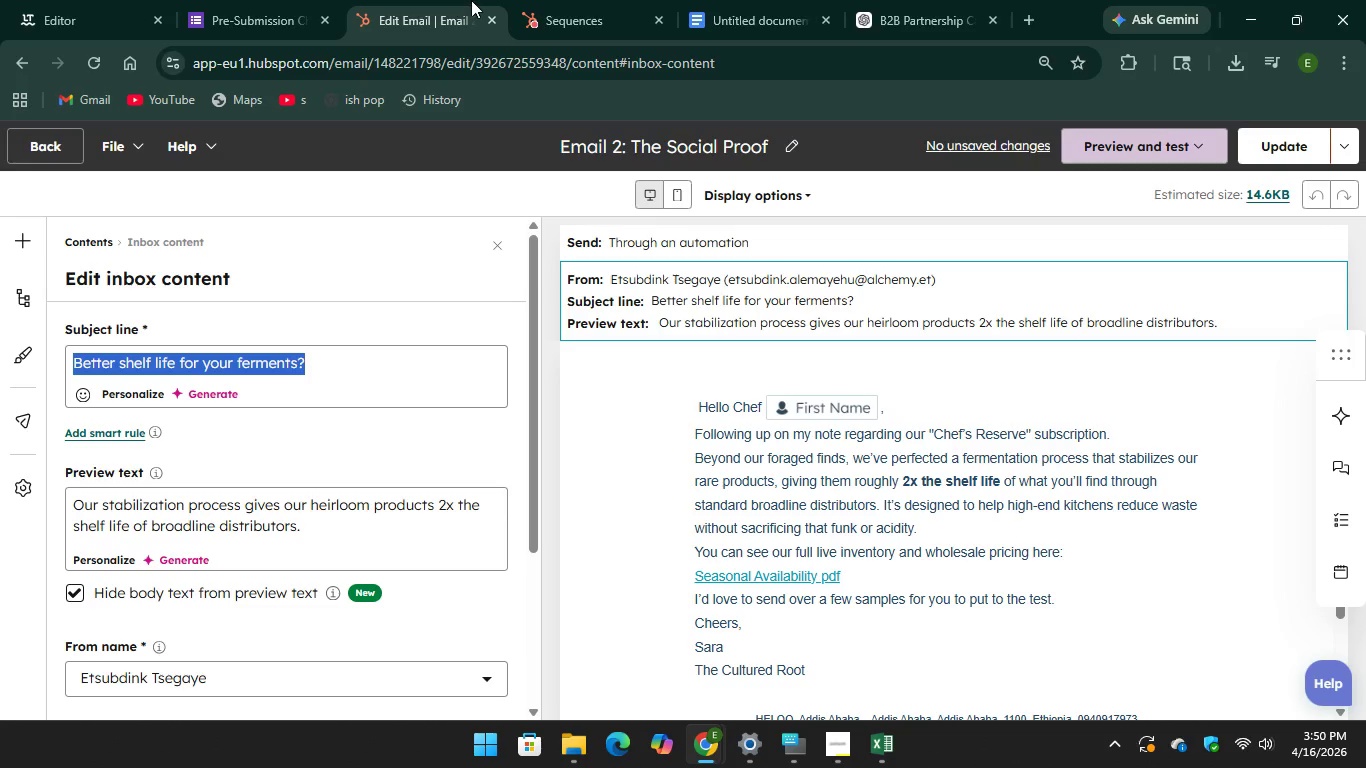 
left_click([537, 26])
 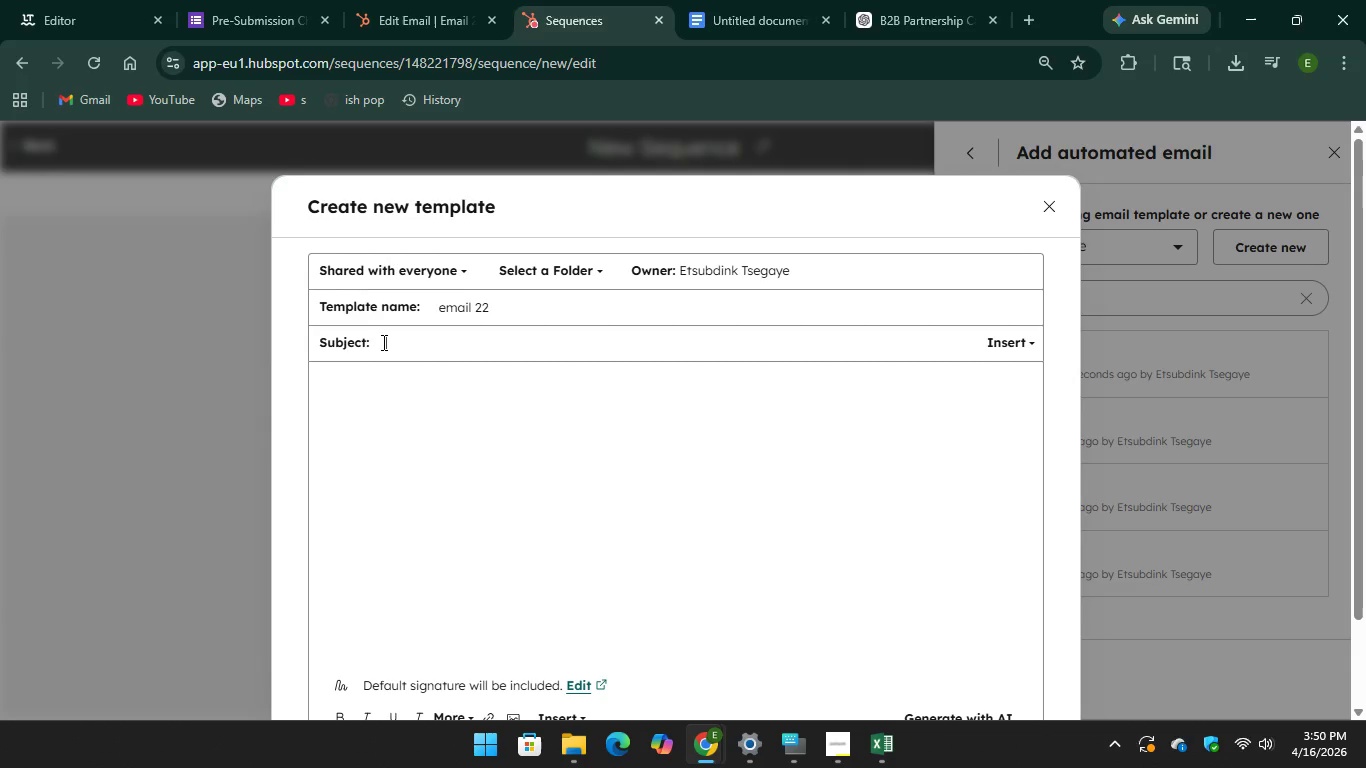 
right_click([382, 342])
 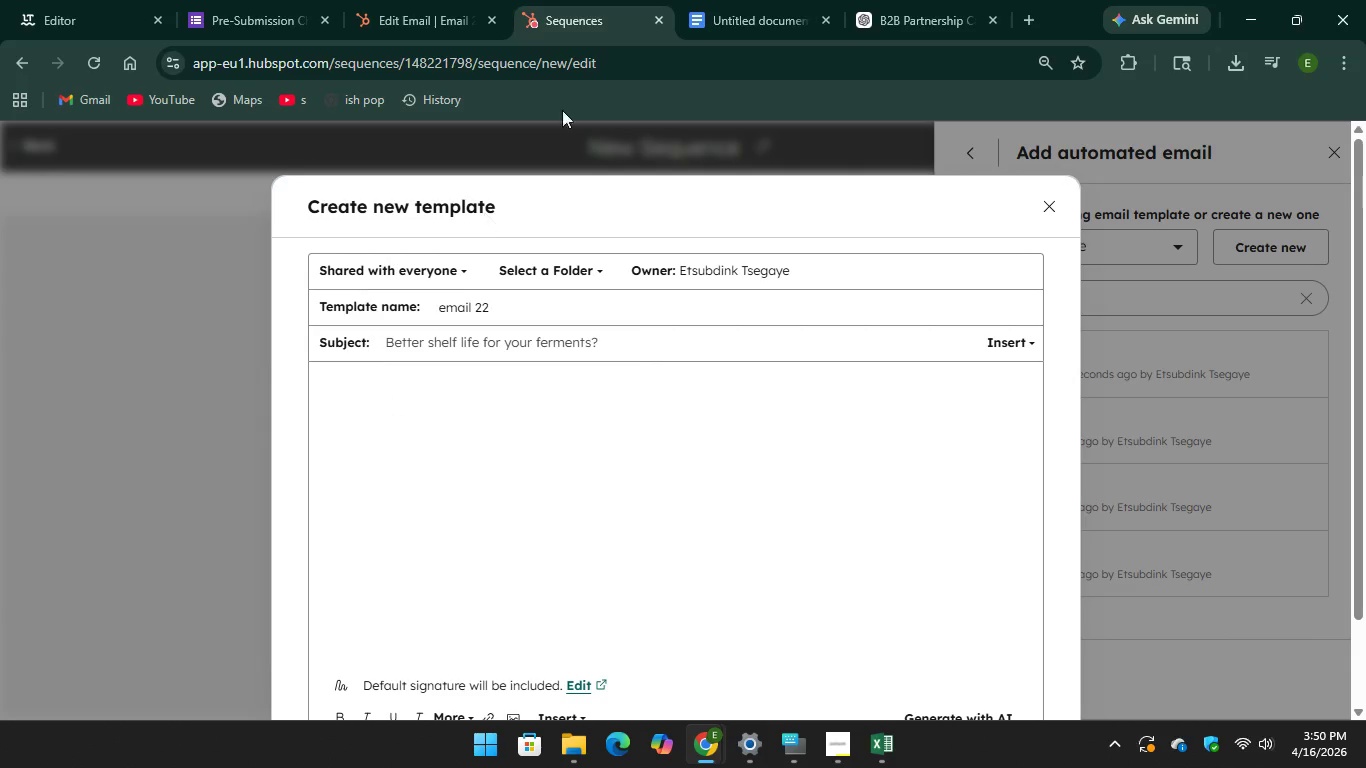 
left_click([417, 4])
 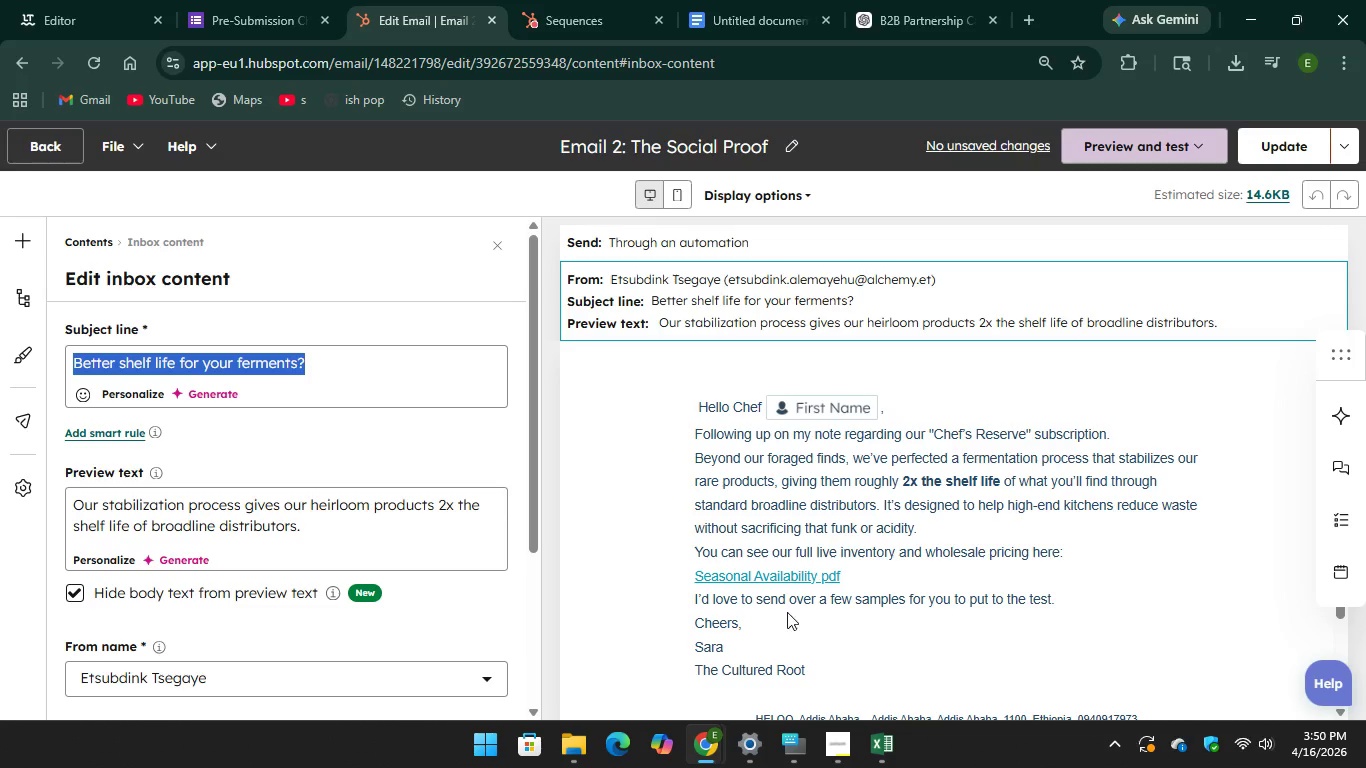 
scroll: coordinate [817, 536], scroll_direction: down, amount: 1.0
 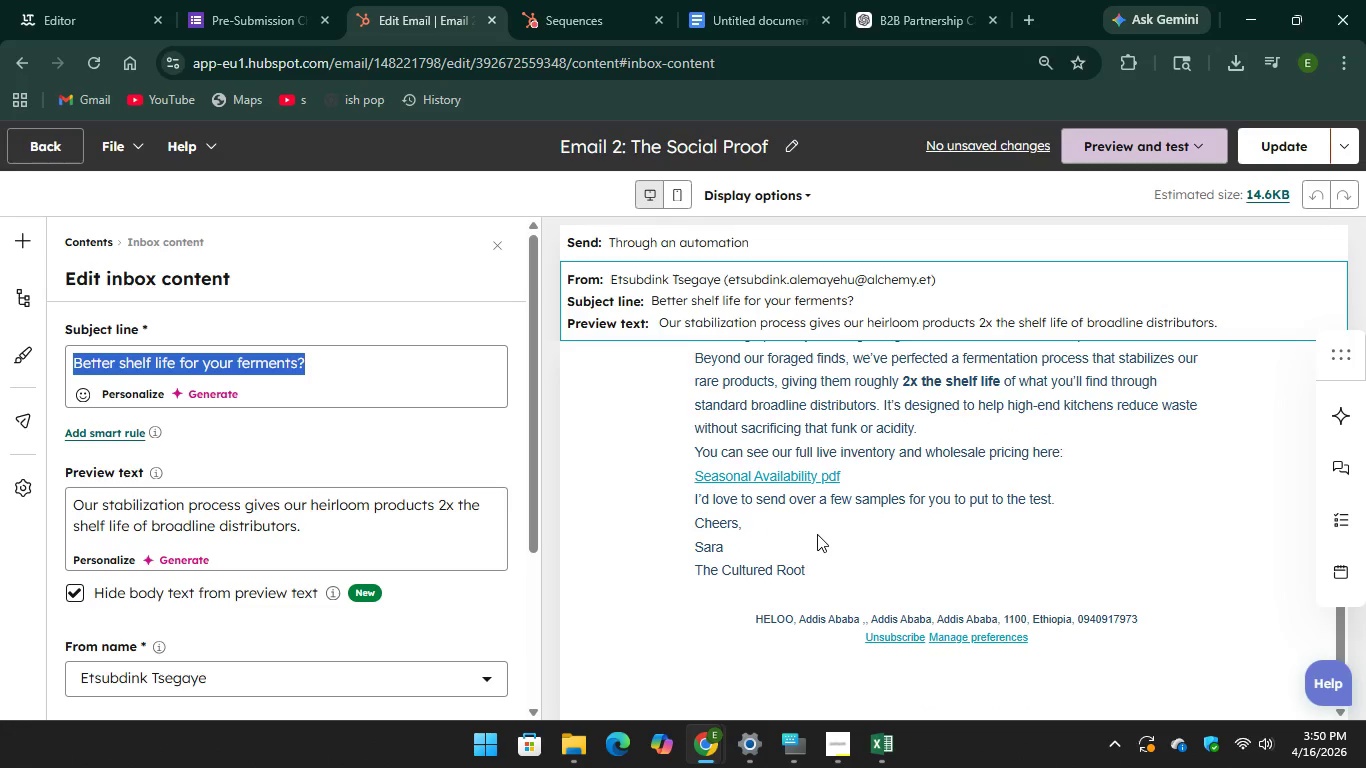 
scroll: coordinate [817, 534], scroll_direction: up, amount: 1.0
 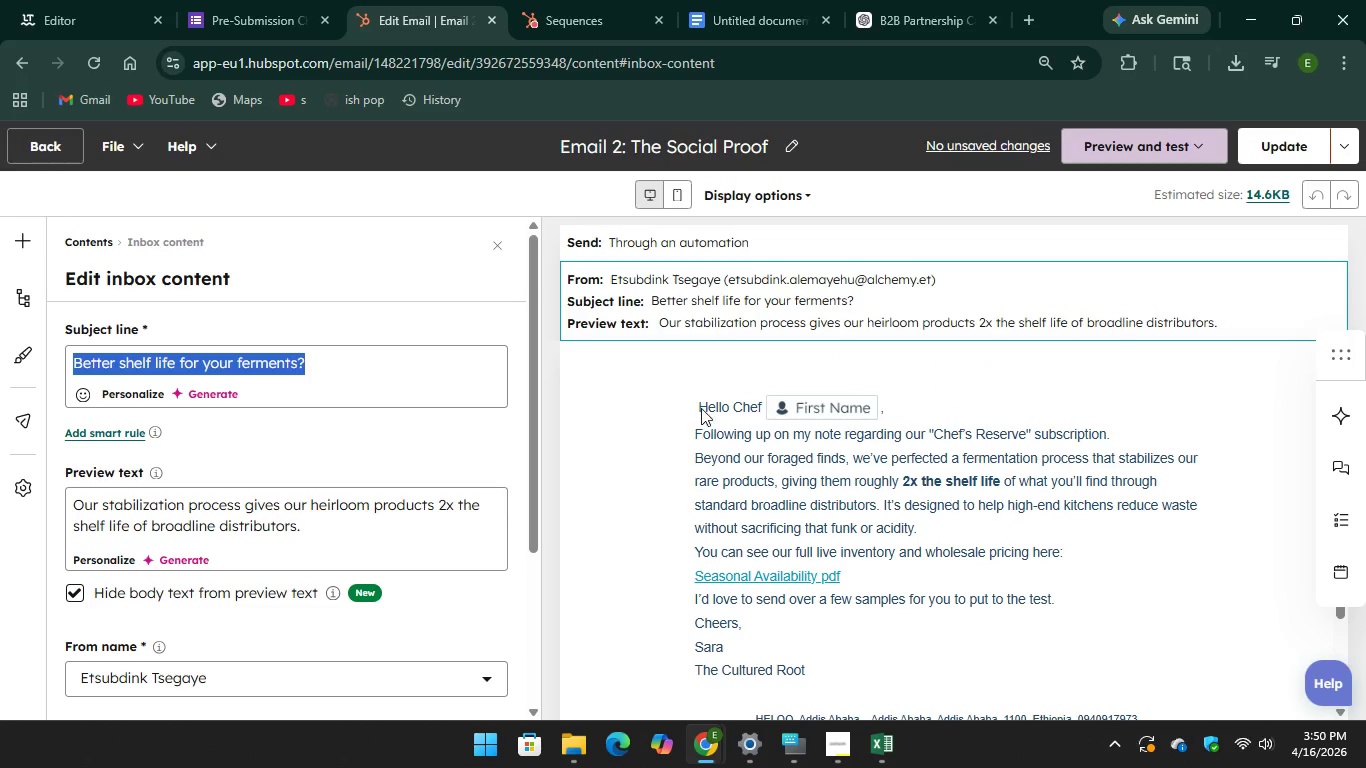 
left_click_drag(start_coordinate=[699, 405], to_coordinate=[714, 405])
 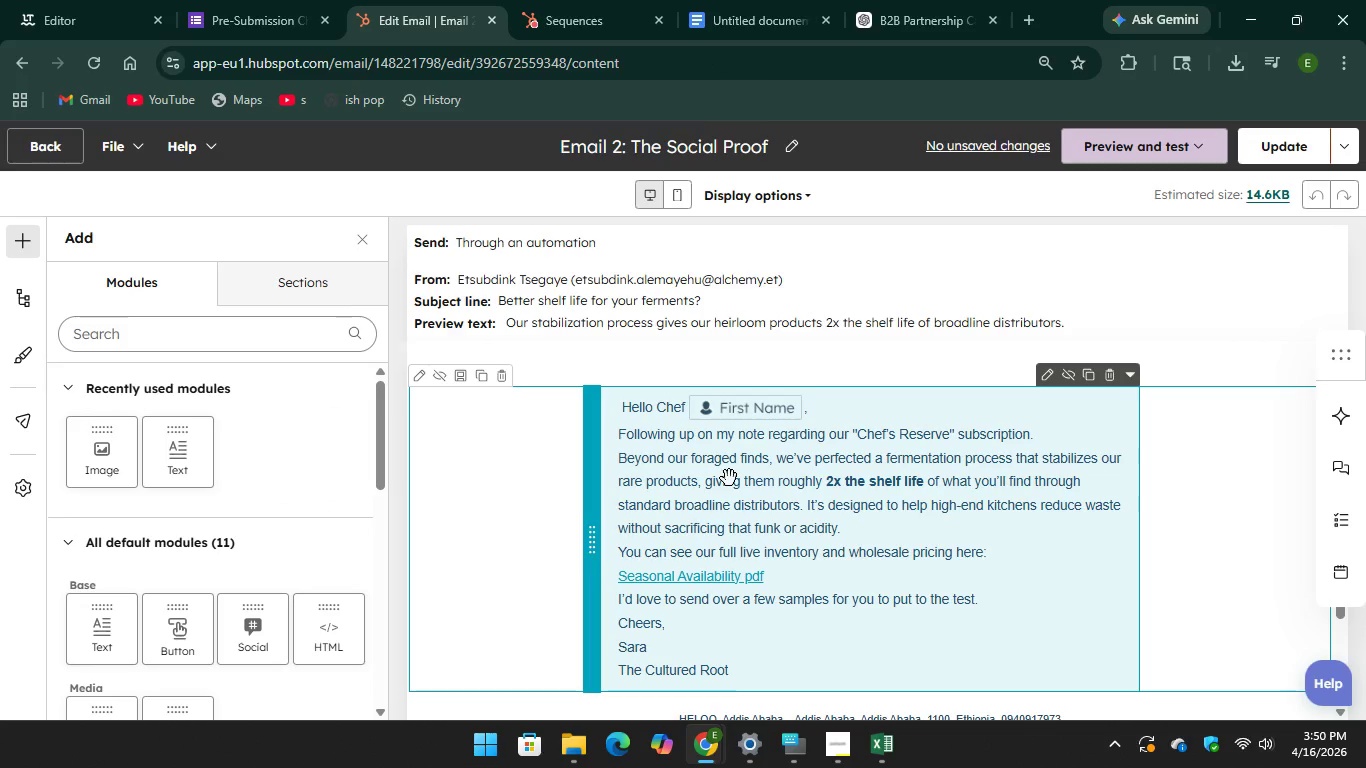 
right_click([729, 478])
 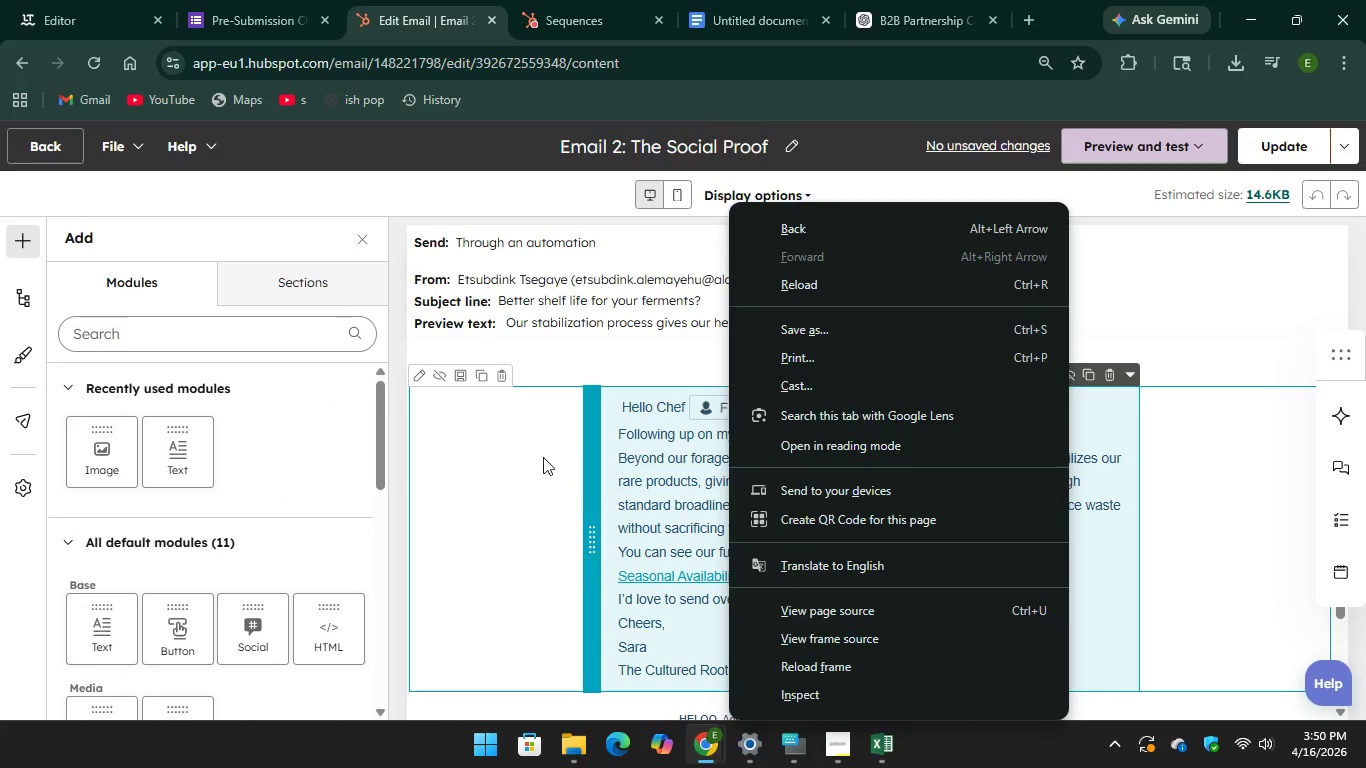 
left_click([542, 457])
 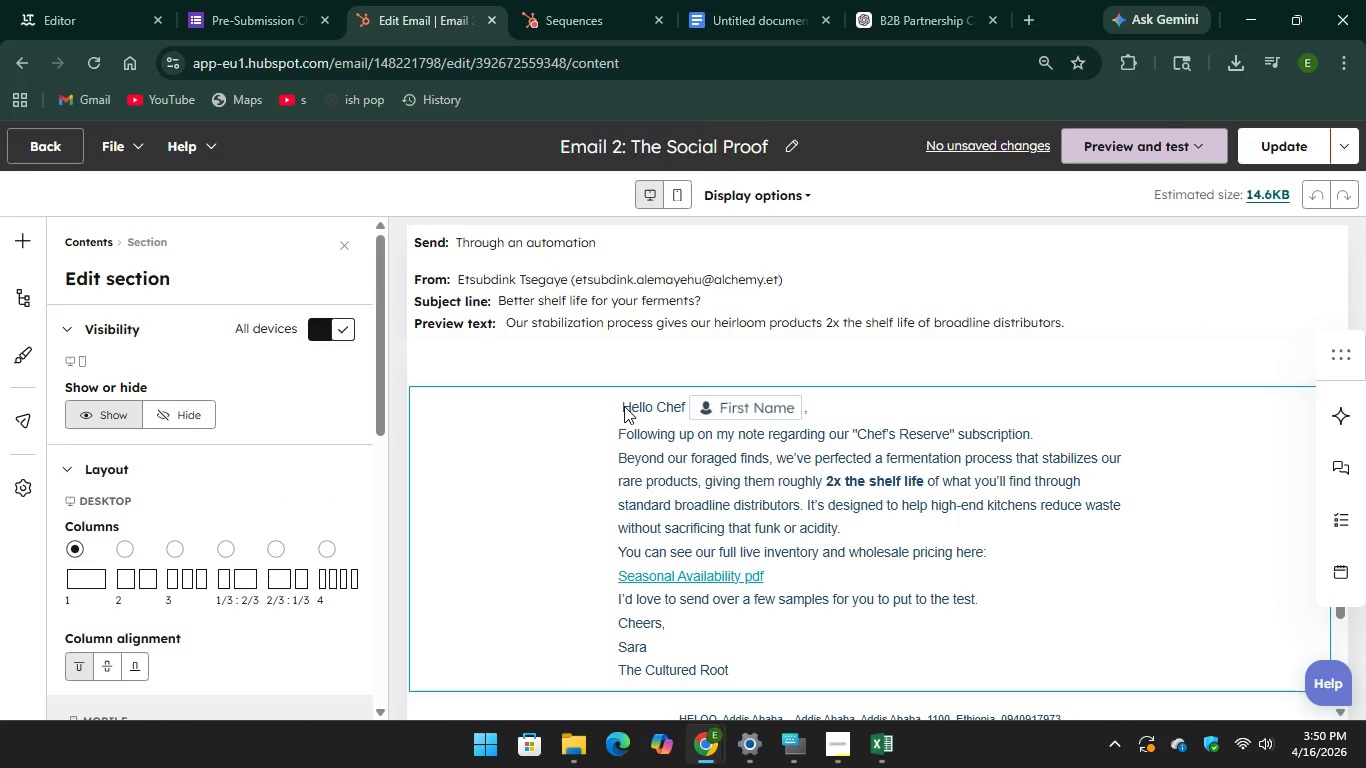 
left_click([622, 406])
 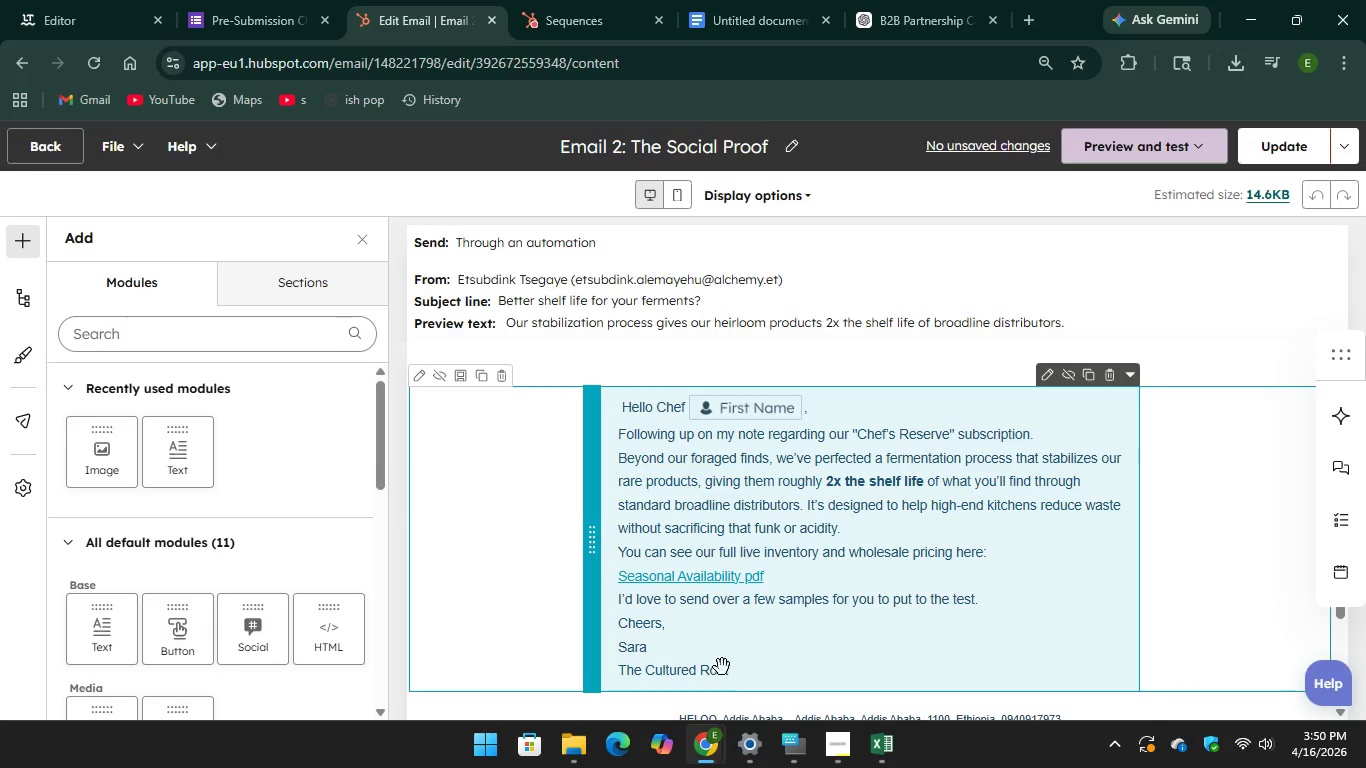 
left_click([722, 668])
 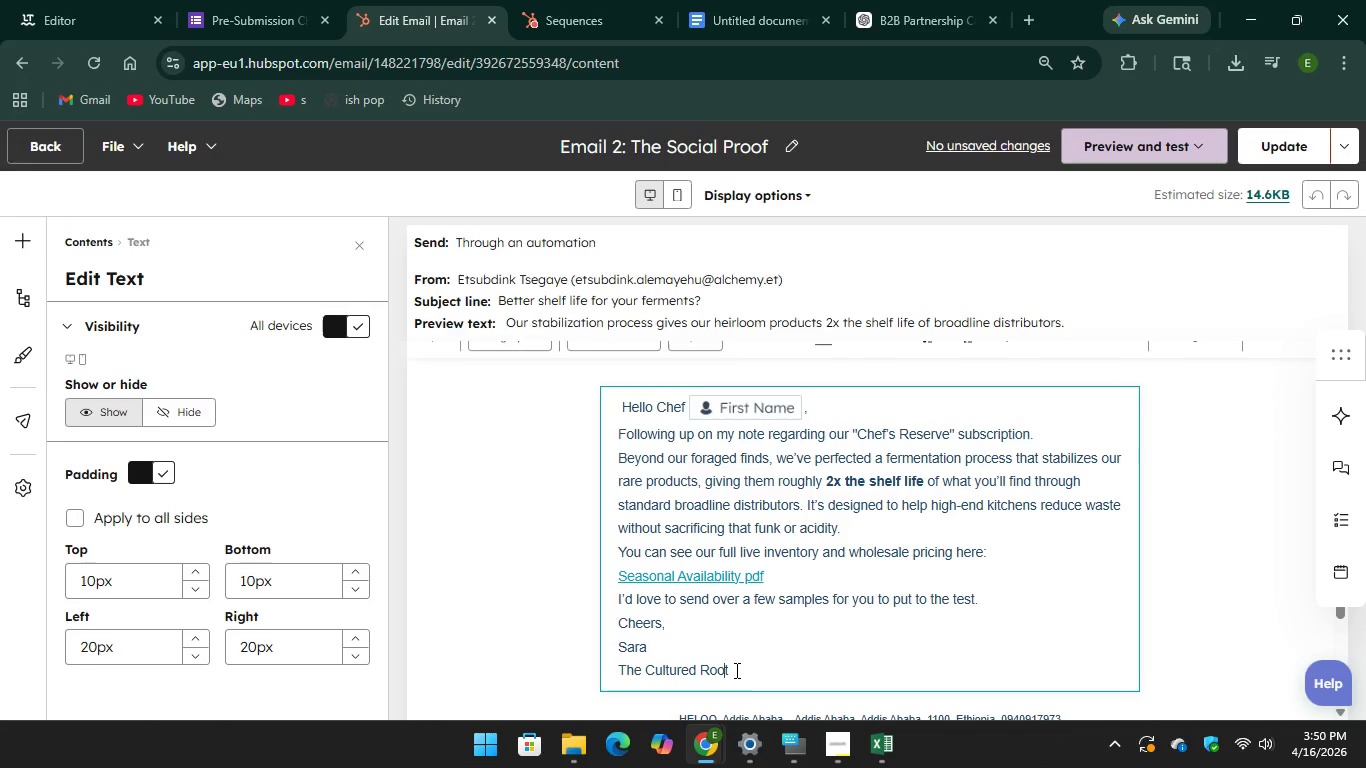 
left_click([735, 670])
 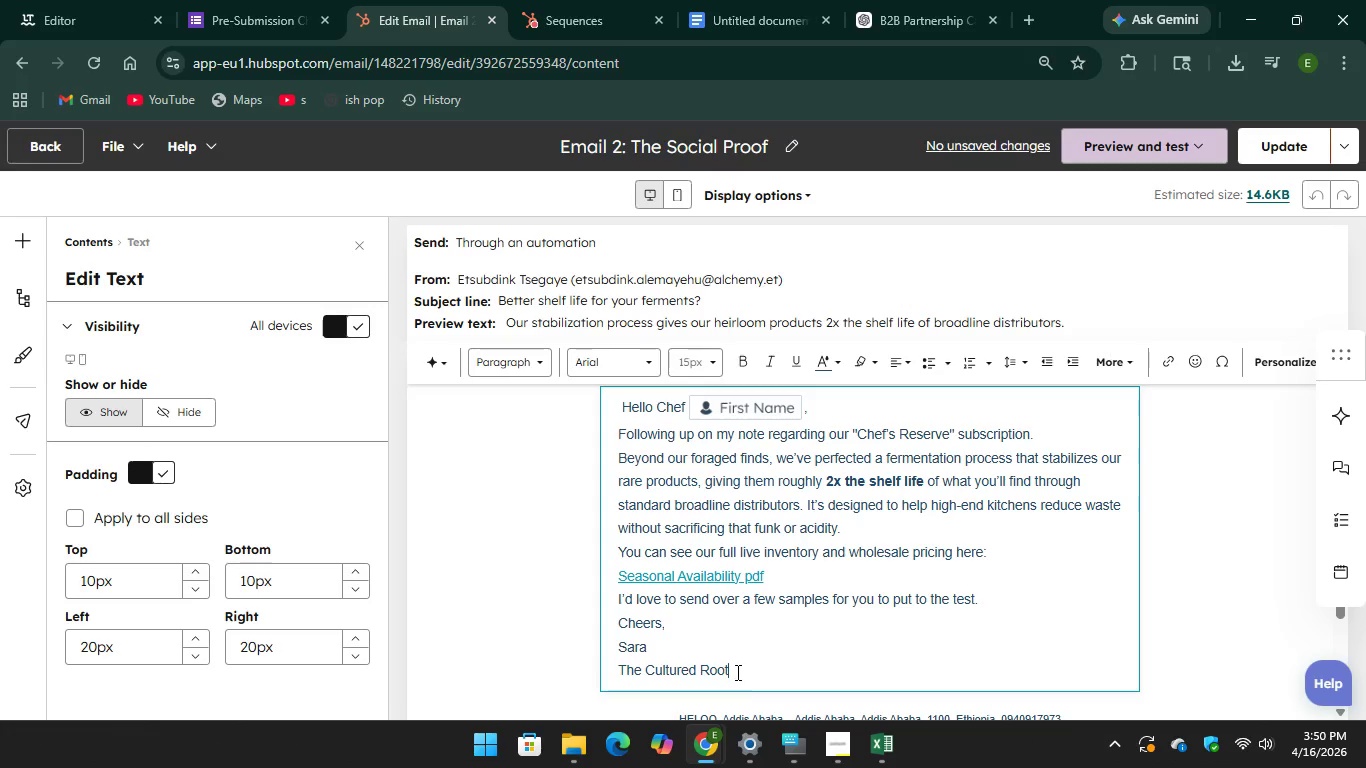 
left_click_drag(start_coordinate=[735, 670], to_coordinate=[624, 407])
 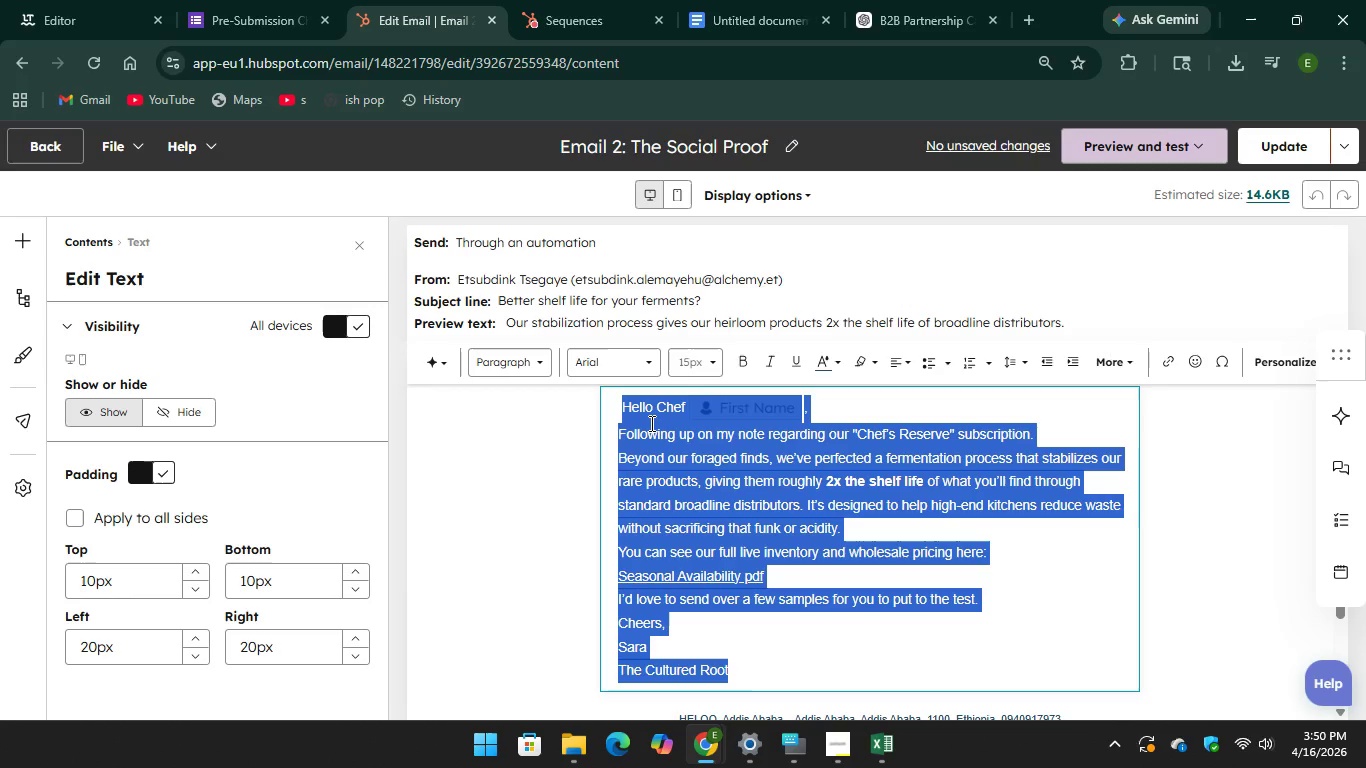 
right_click([650, 423])
 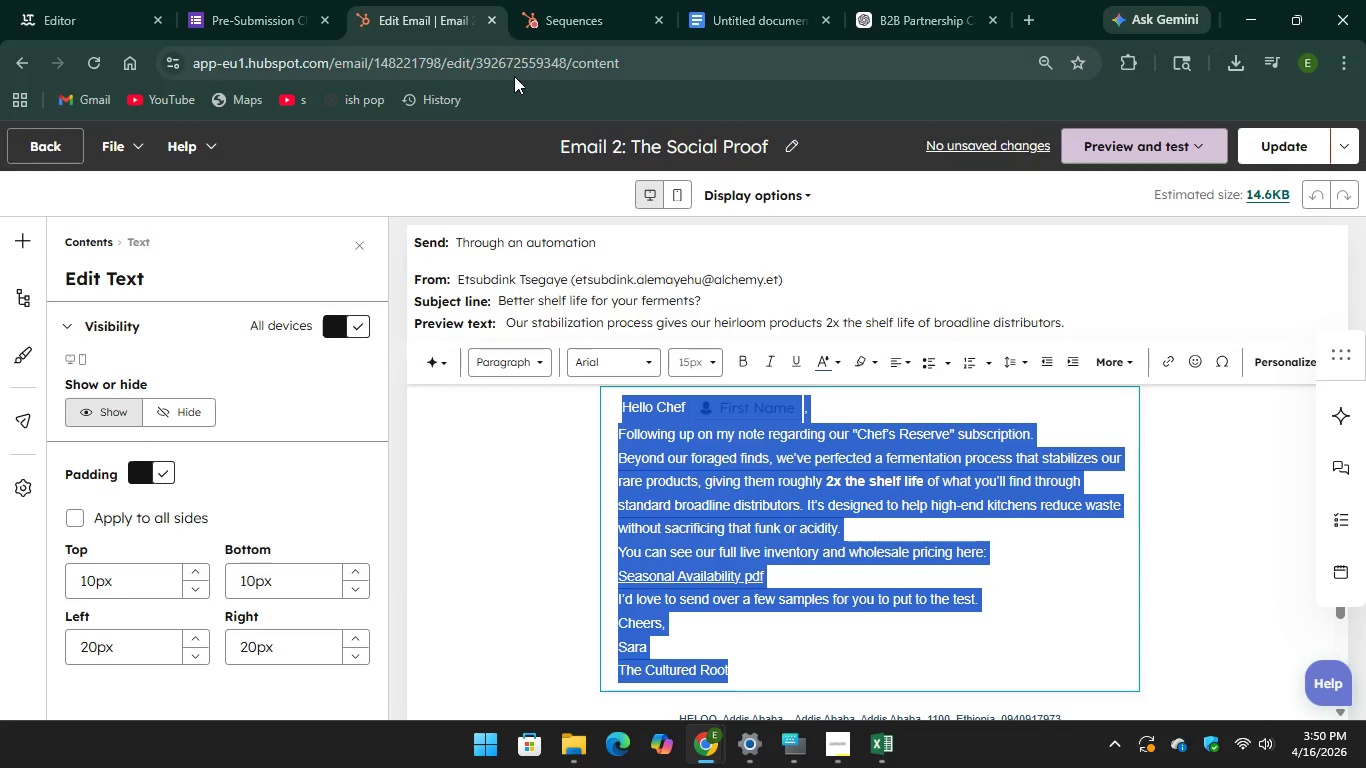 
left_click([592, 19])
 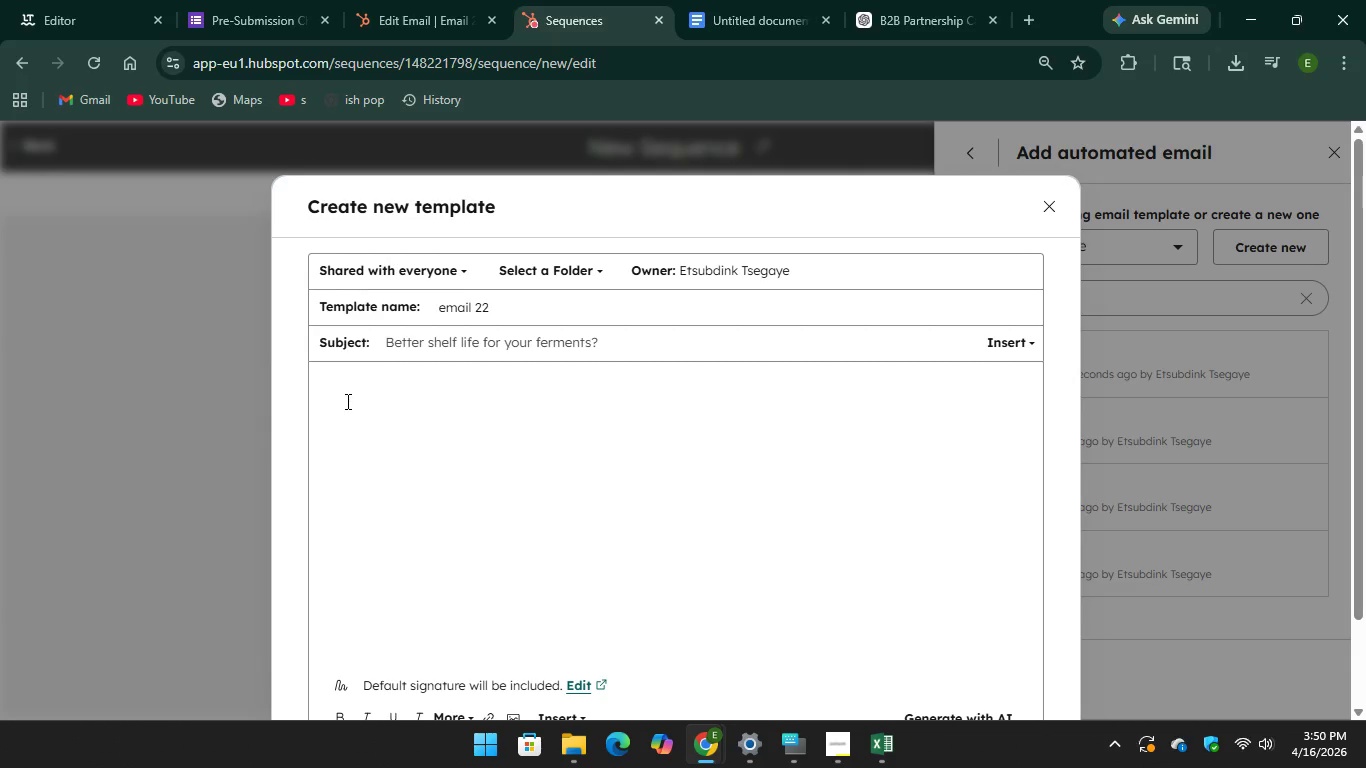 
right_click([346, 401])
 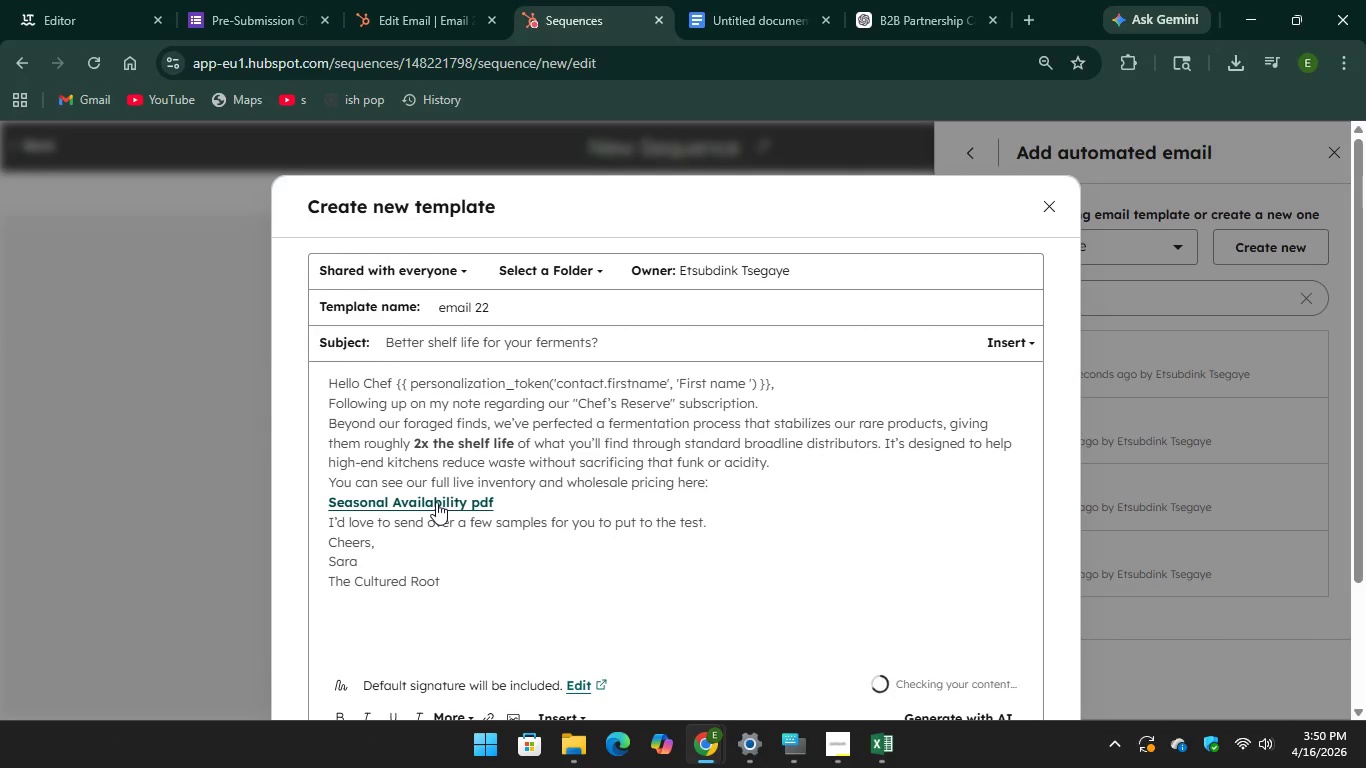 
wait(9.31)
 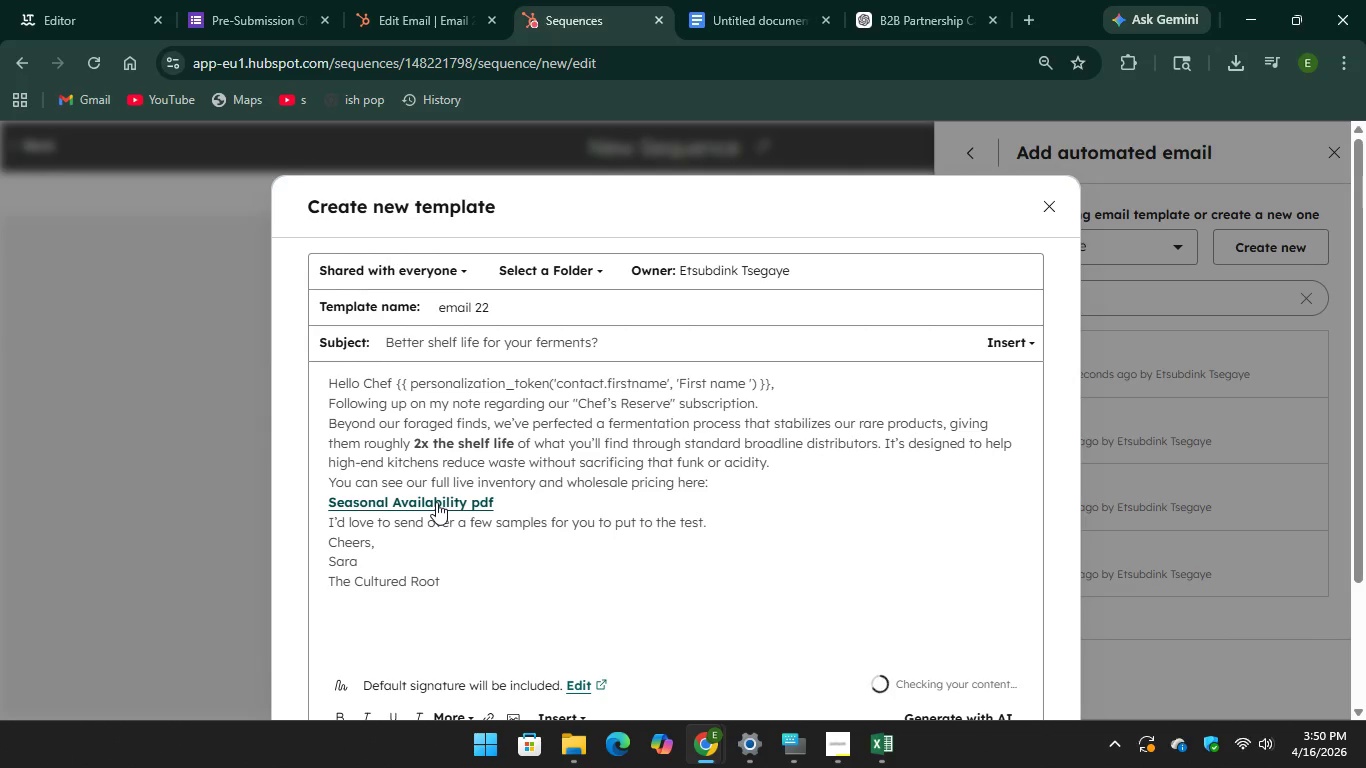 
left_click_drag(start_coordinate=[768, 385], to_coordinate=[398, 374])
 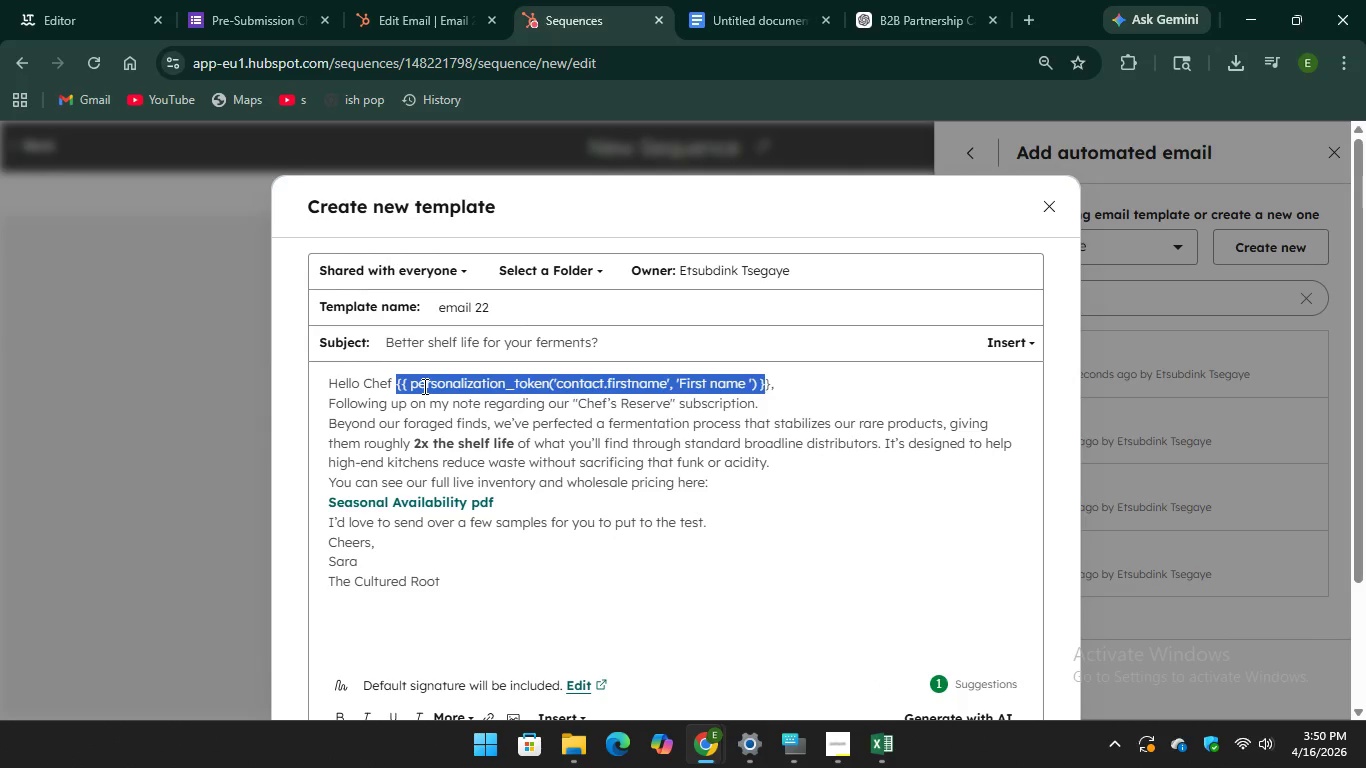 
right_click([423, 386])
 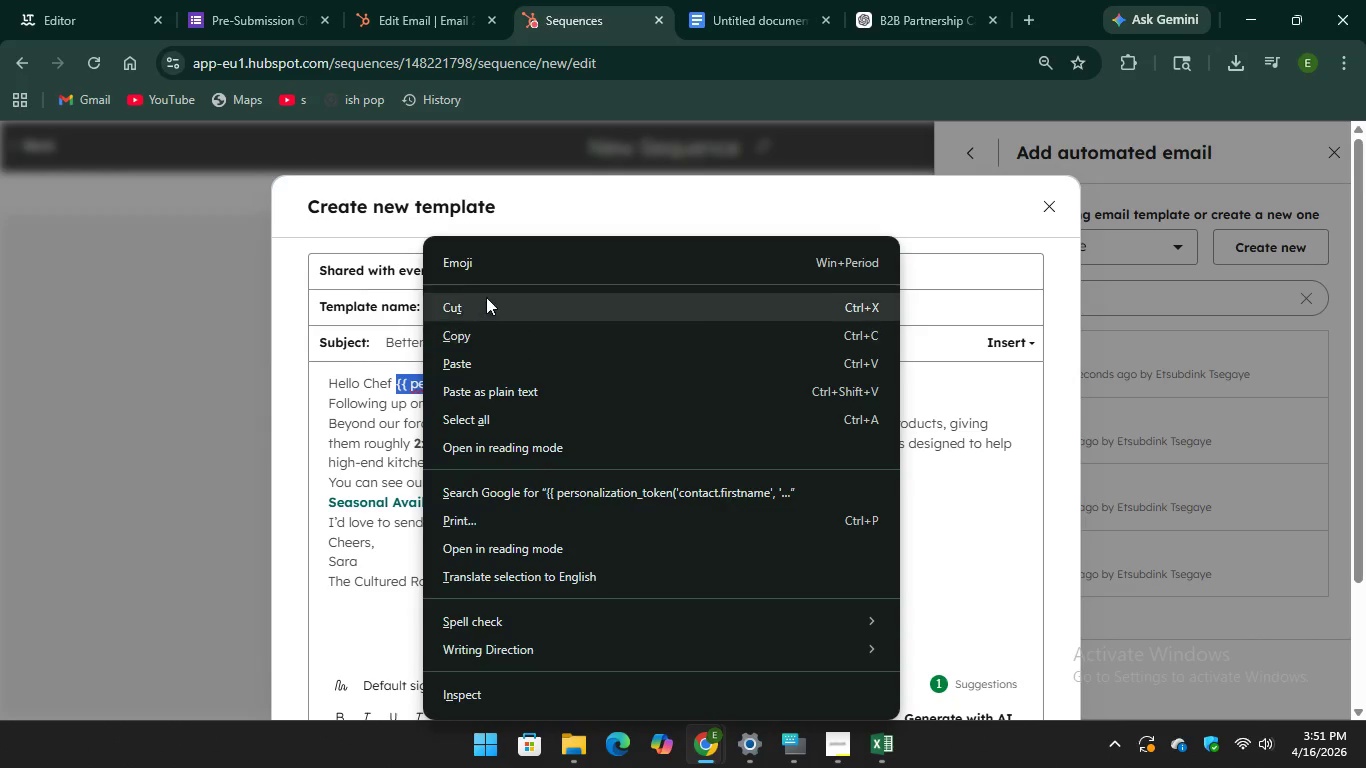 
left_click([486, 297])
 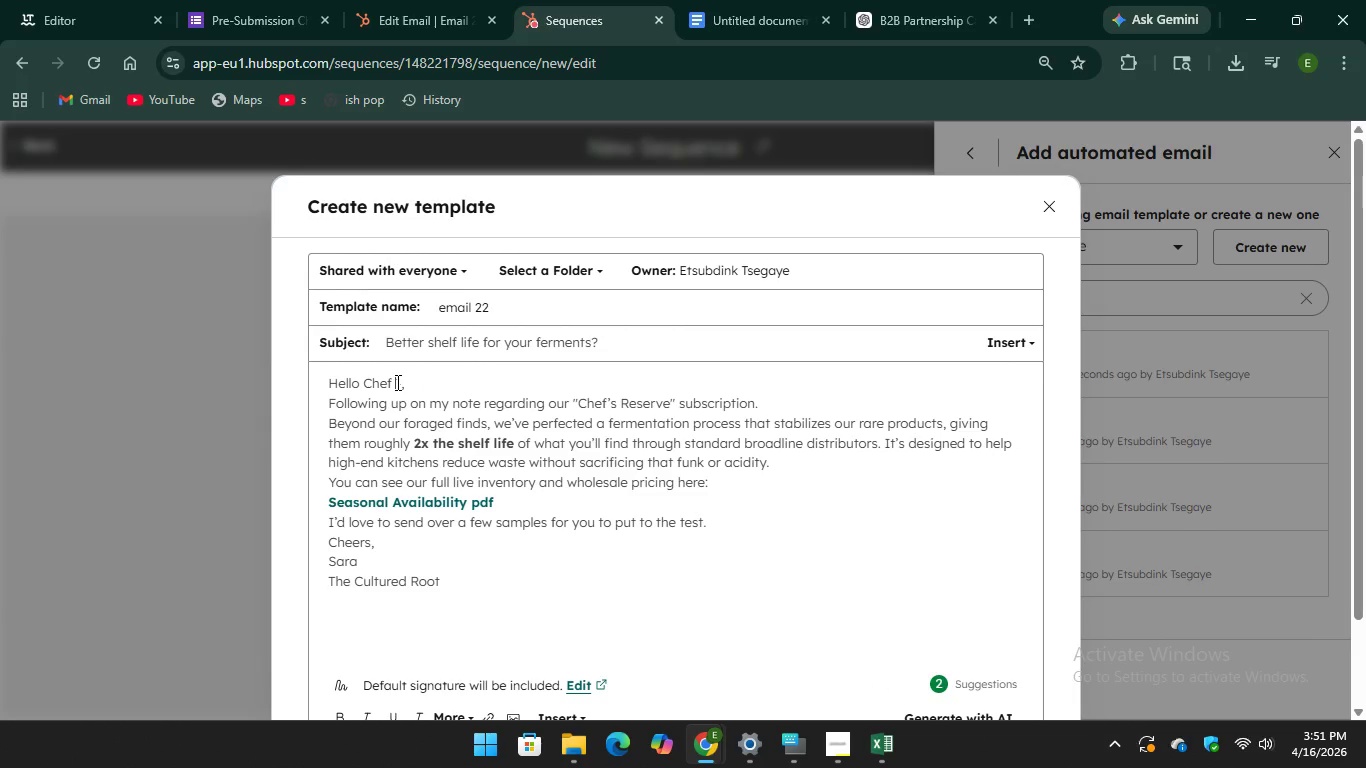 
left_click([399, 382])
 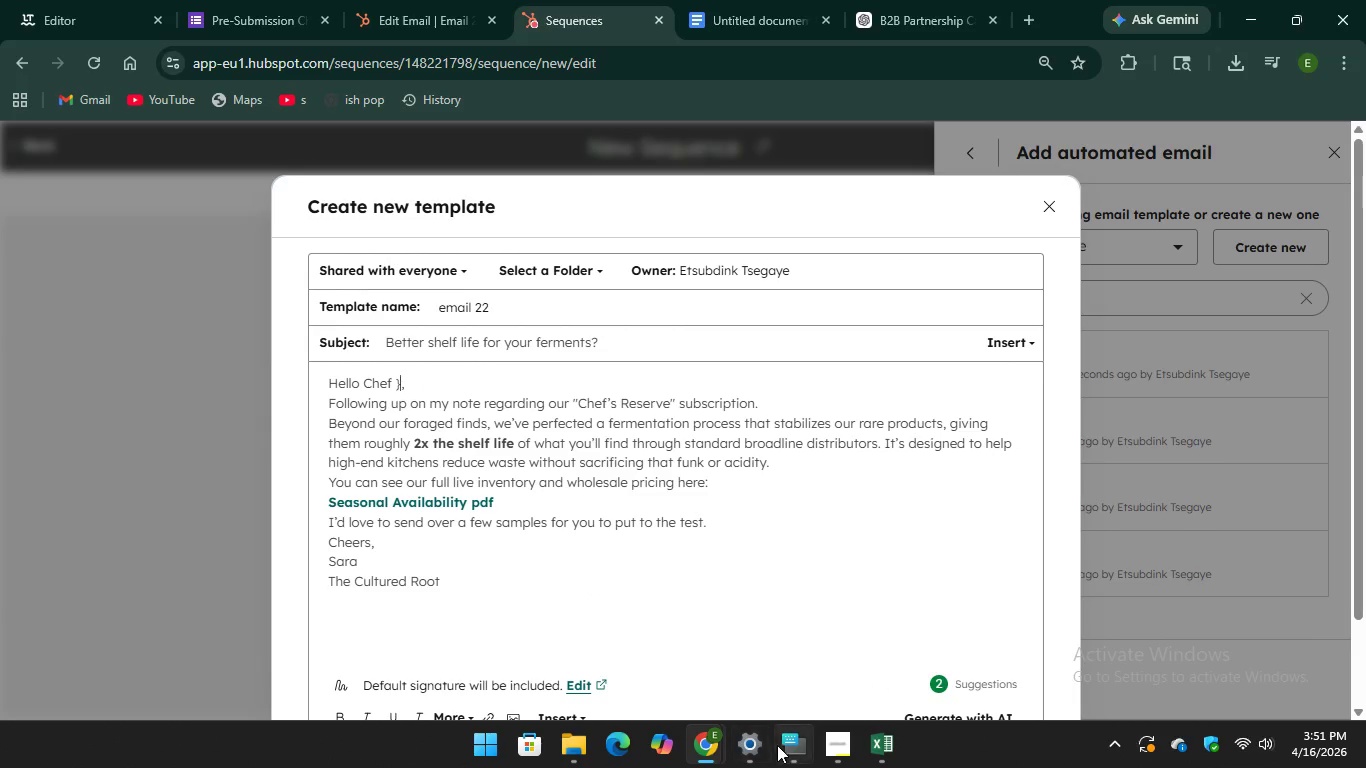 
left_click([802, 748])
 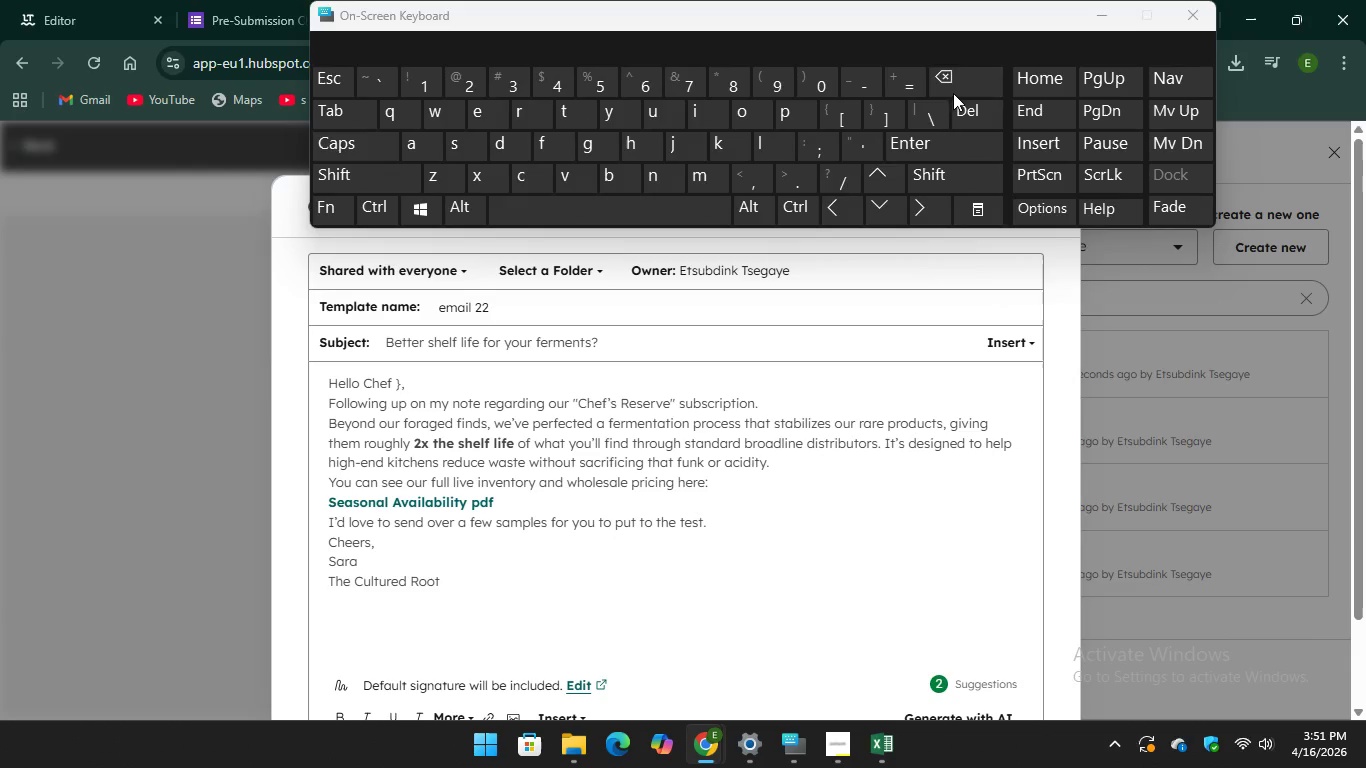 
key(Backspace)
 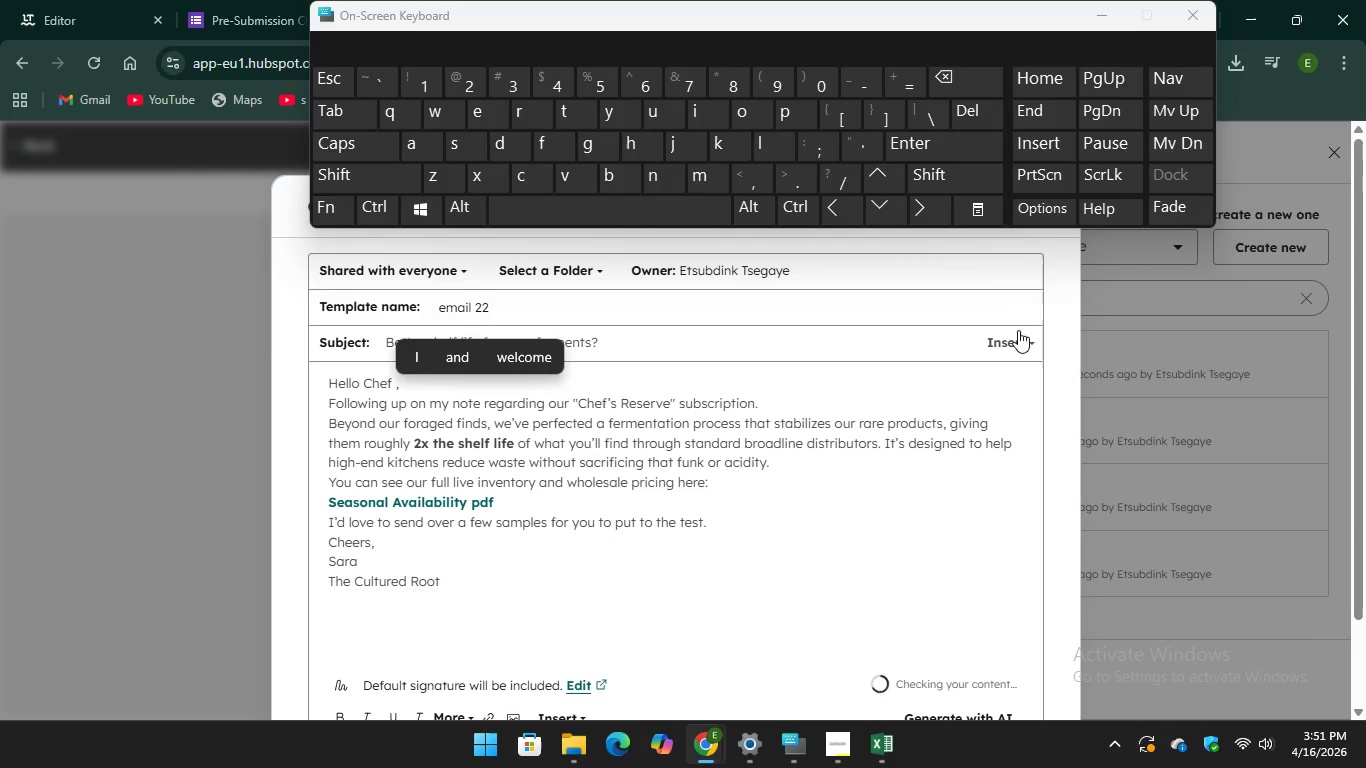 
left_click([1017, 343])
 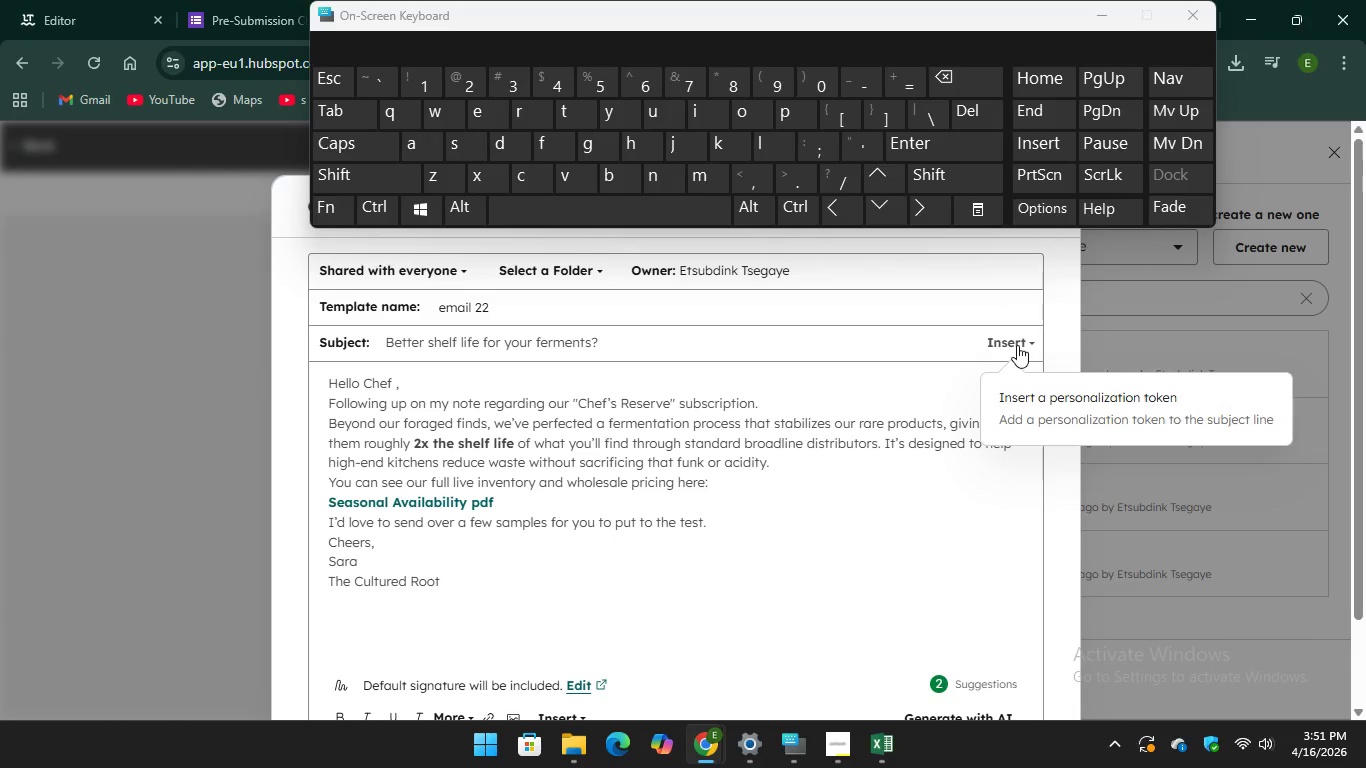 
left_click([1017, 345])
 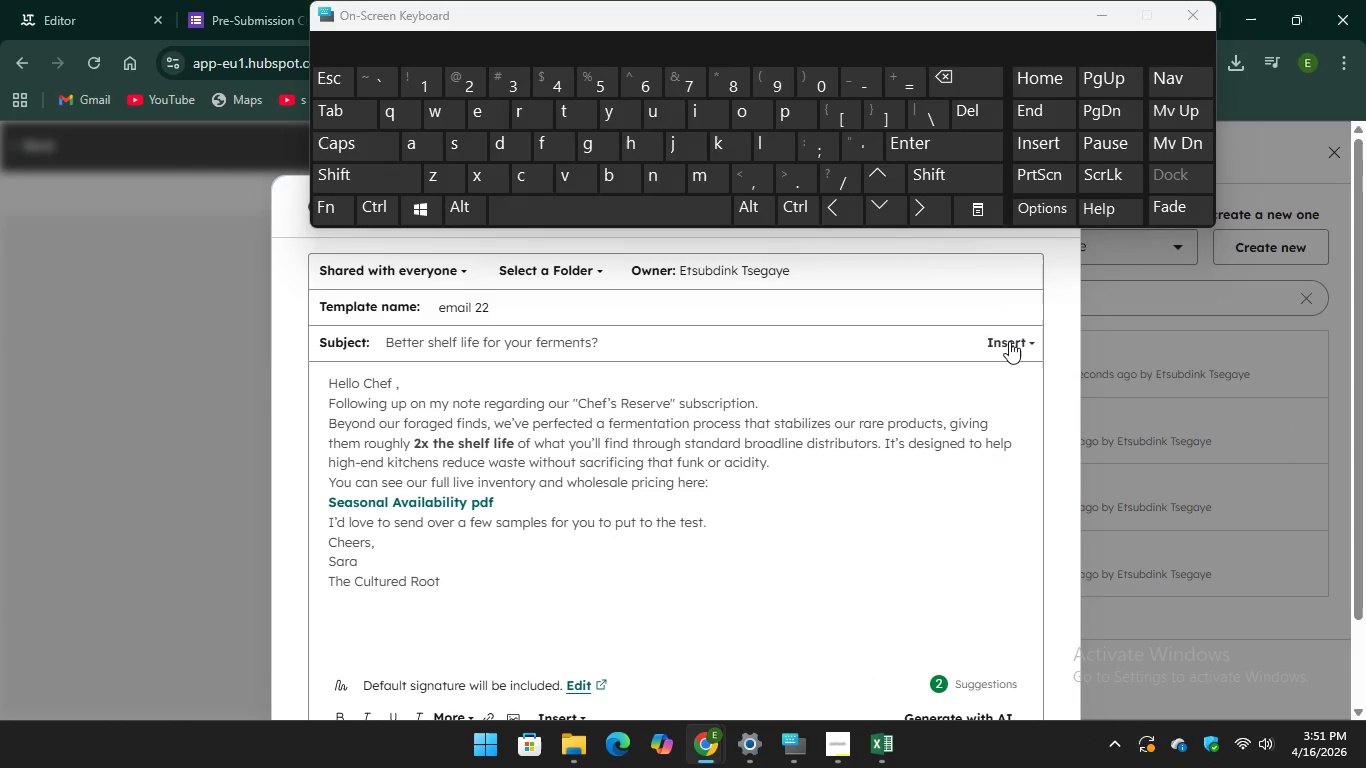 
left_click([1009, 341])
 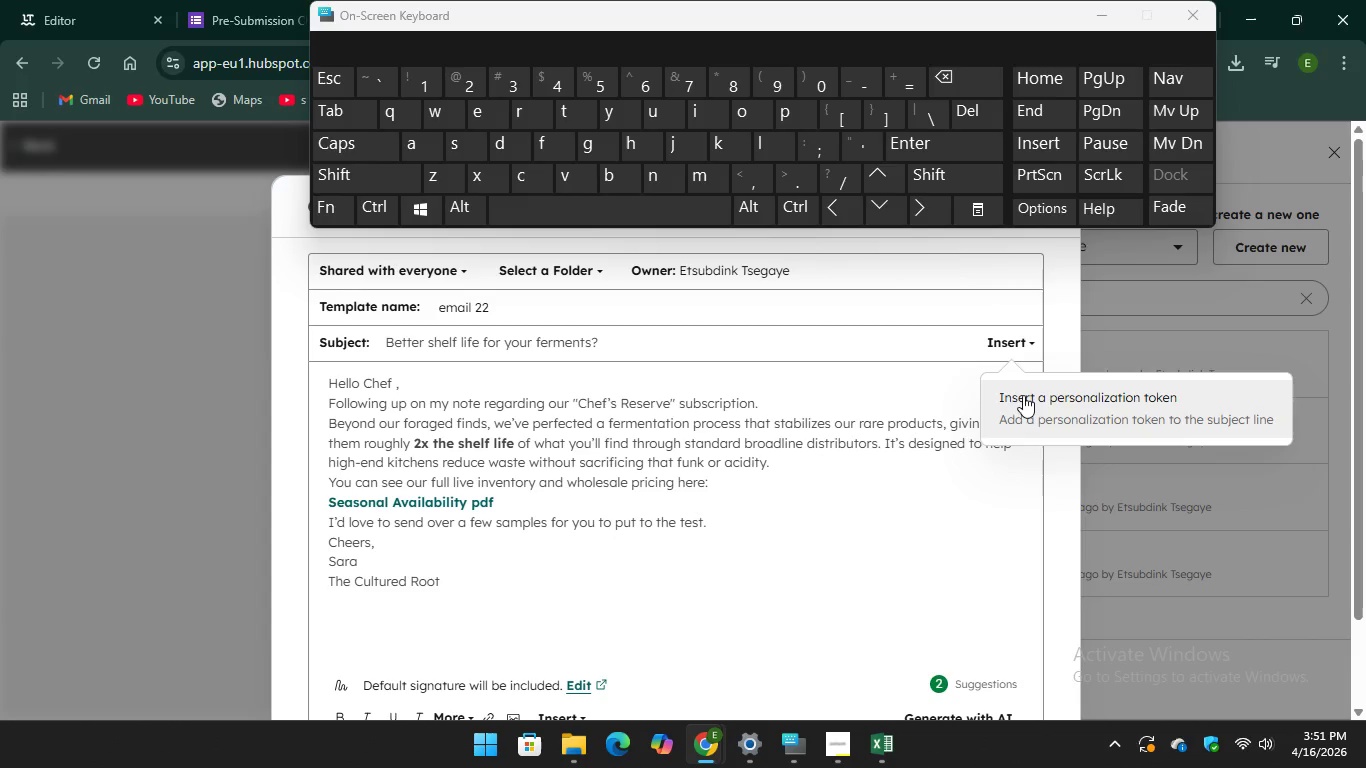 
left_click([1025, 397])
 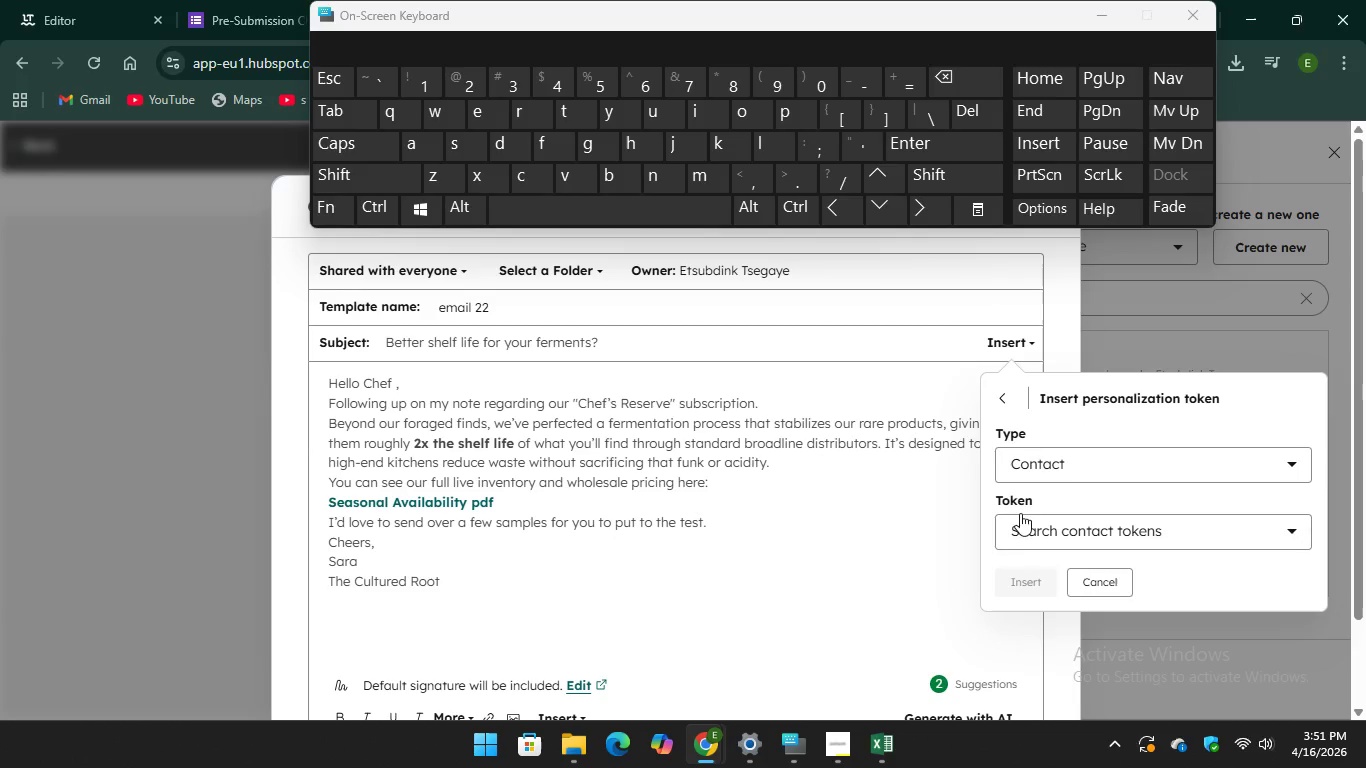 
left_click([1019, 527])
 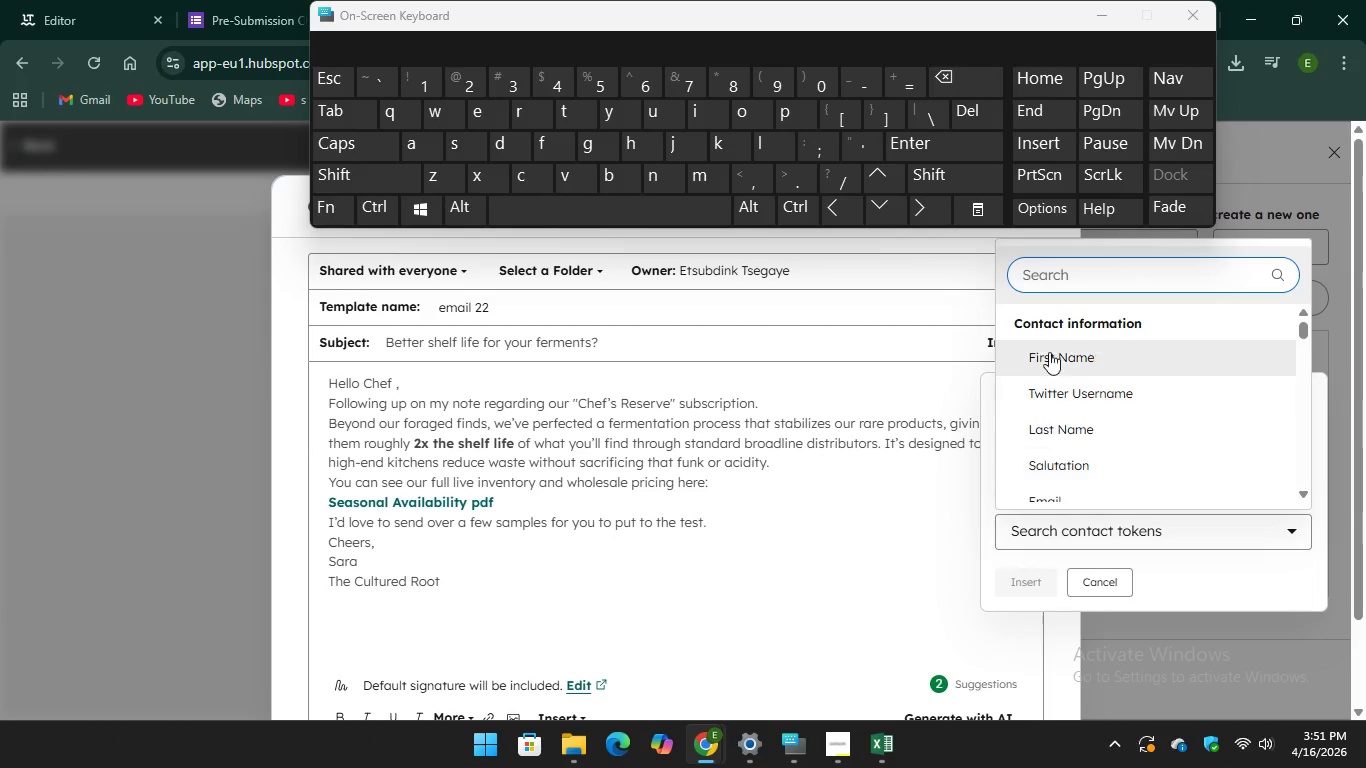 
left_click([1049, 350])
 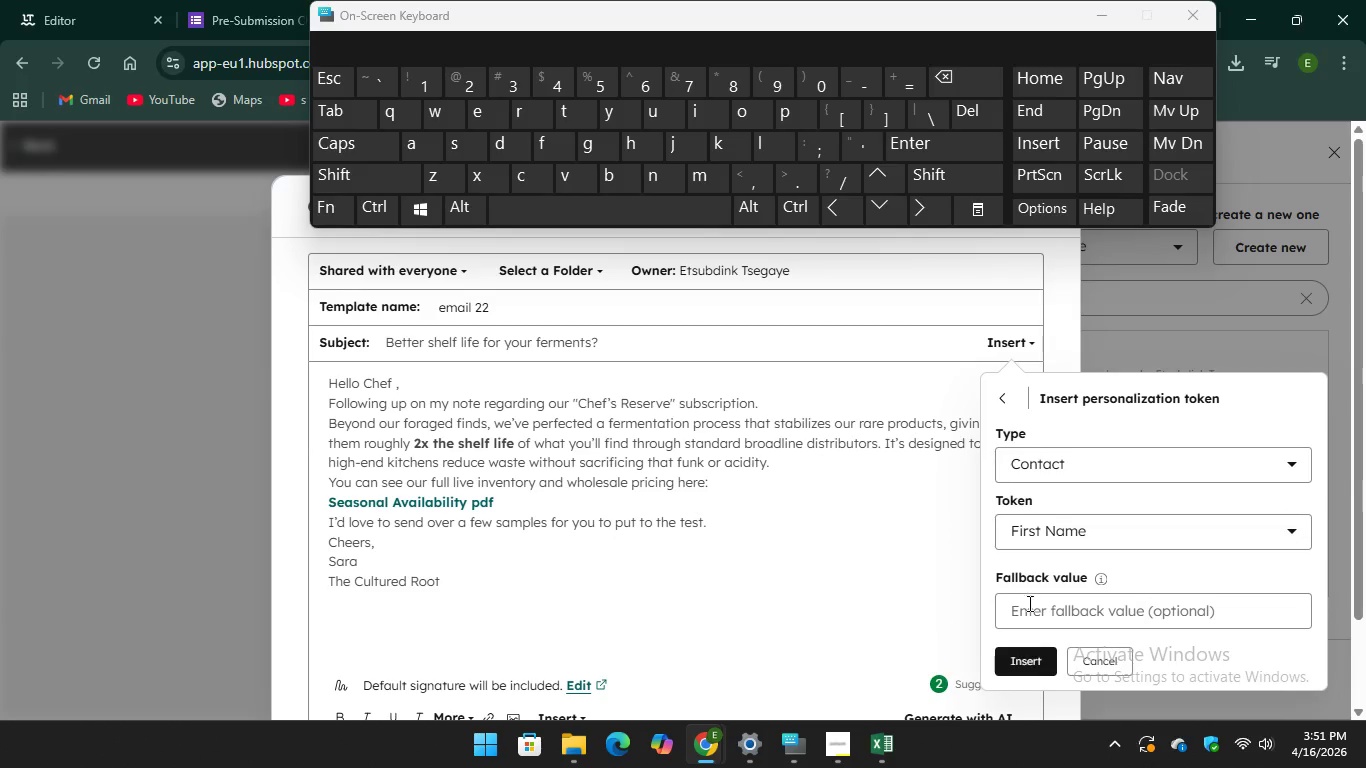 
left_click([1030, 616])
 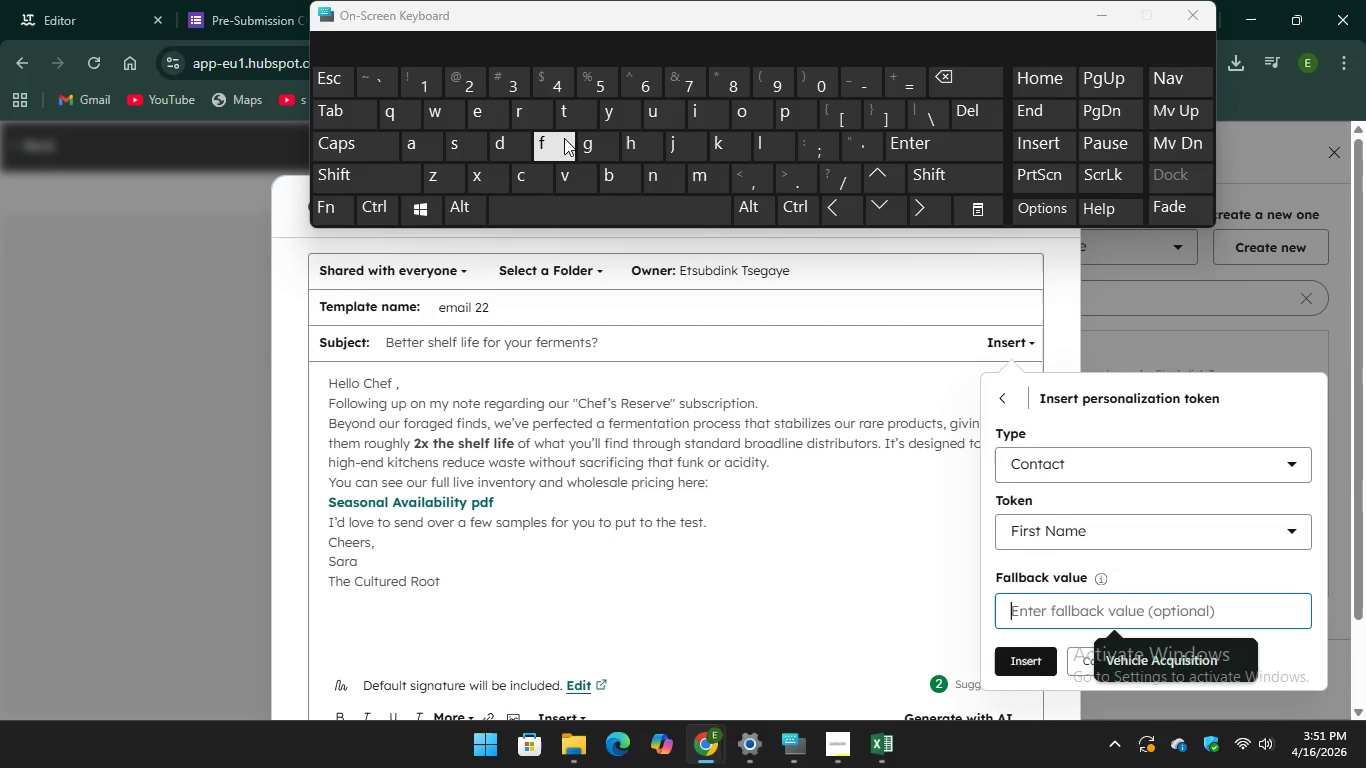 
key(F)
 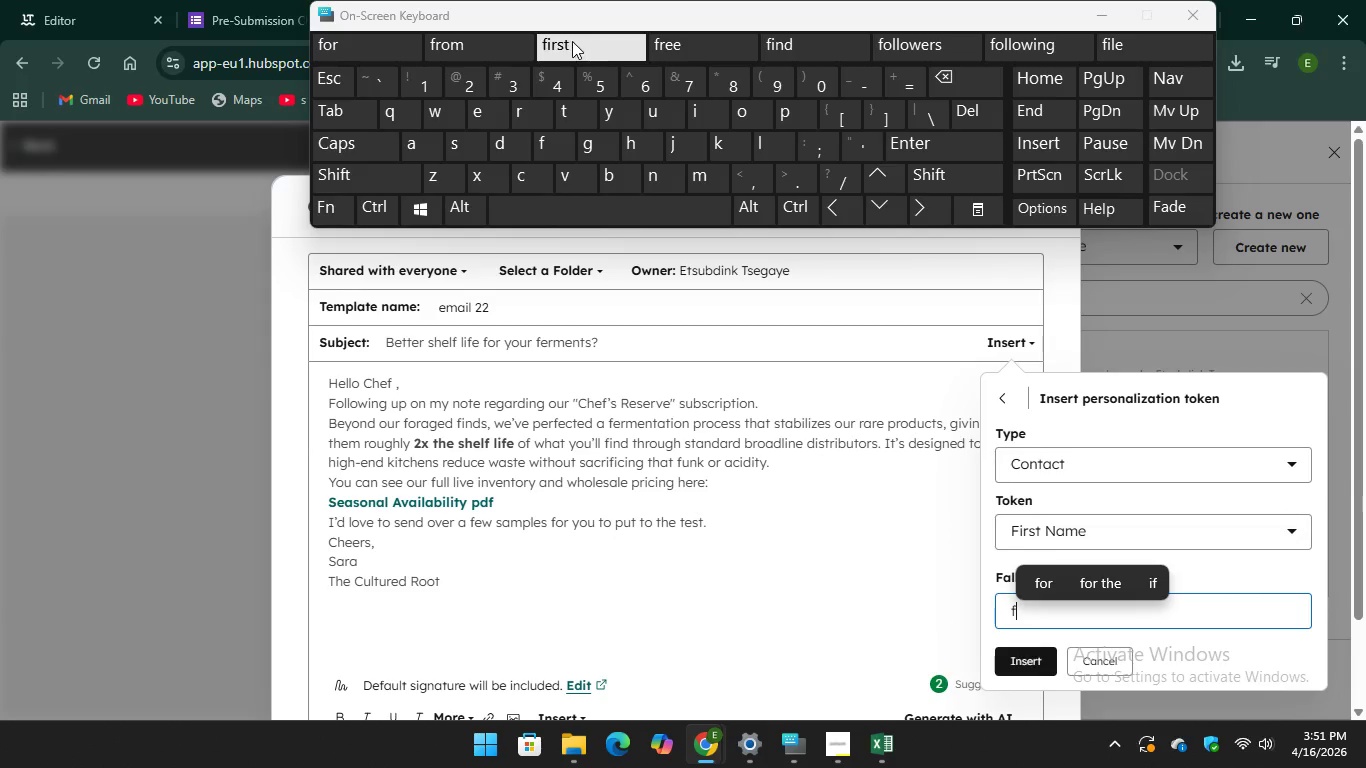 
key(Unknown)
 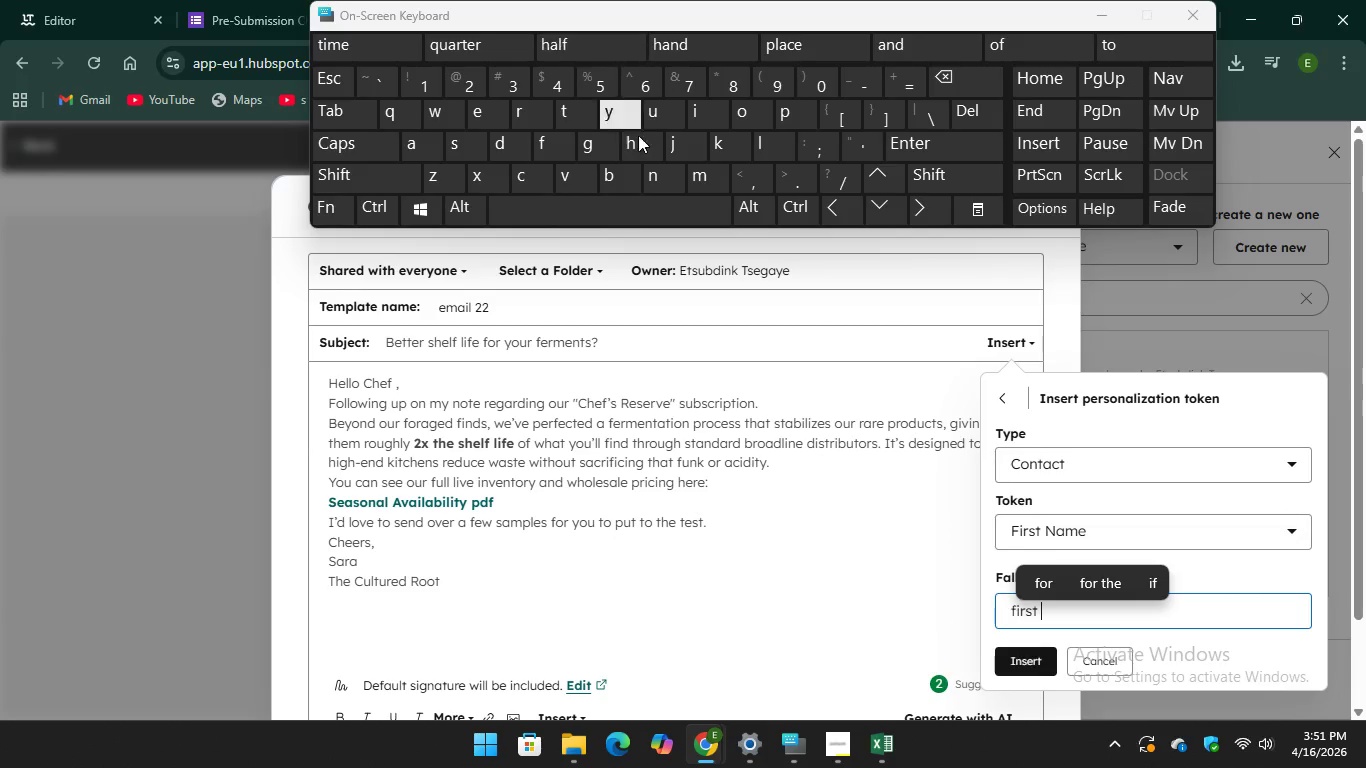 
hold_key(key=Unknown, duration=2.39)
 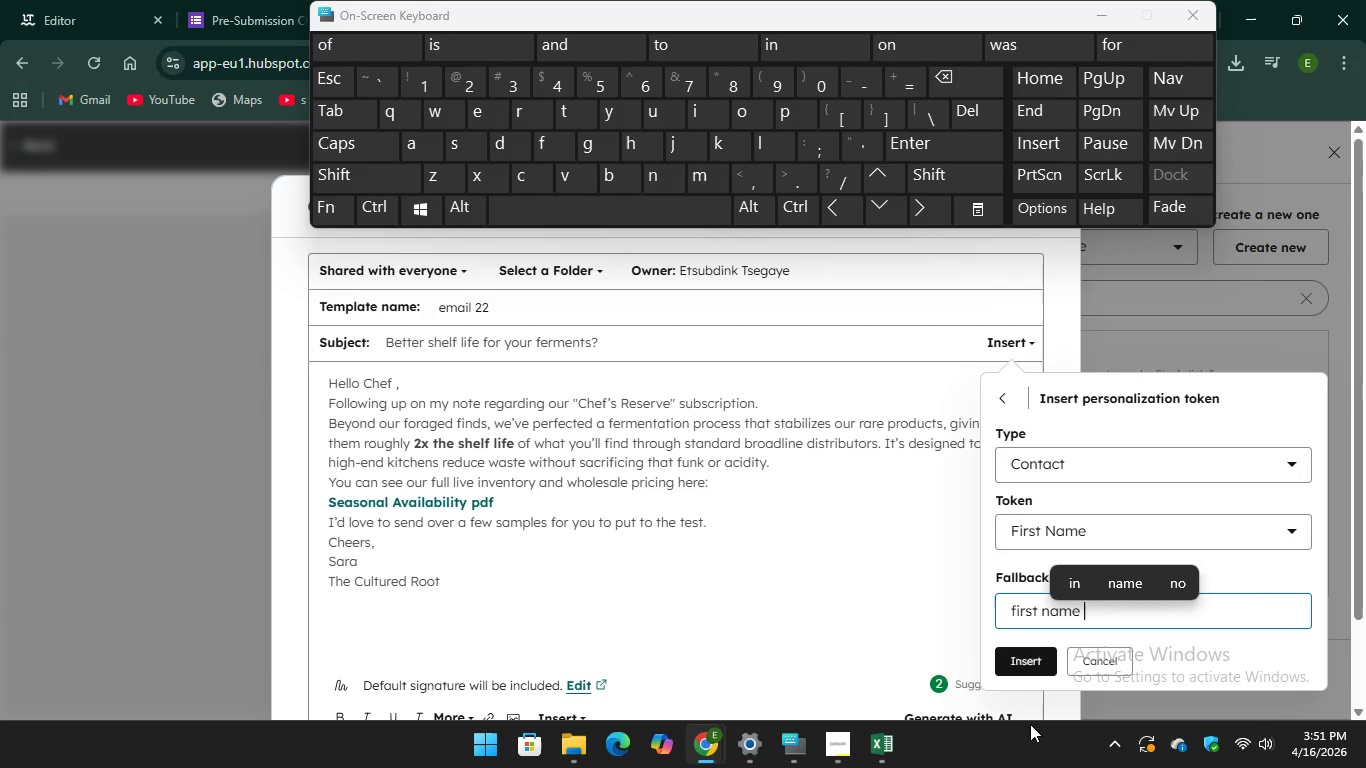 
key(N)
 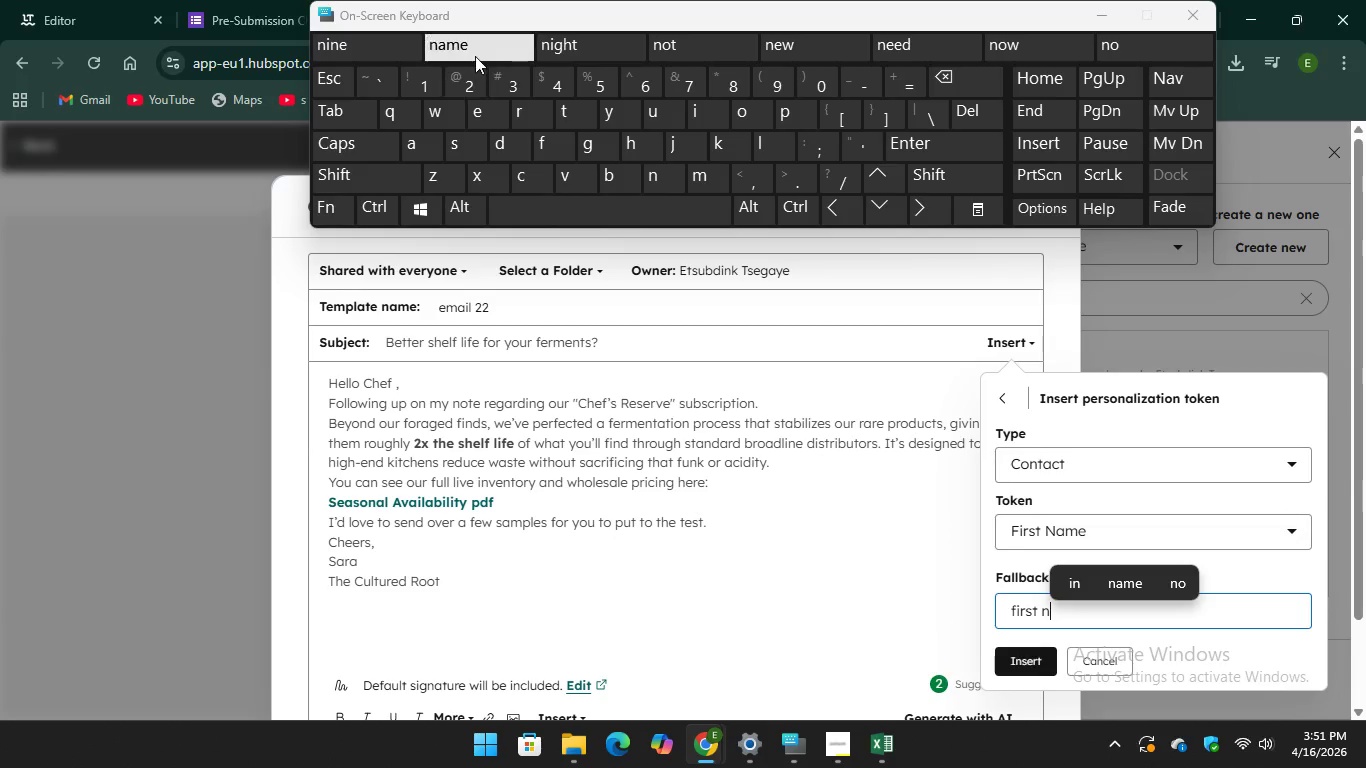 
left_click([1034, 656])
 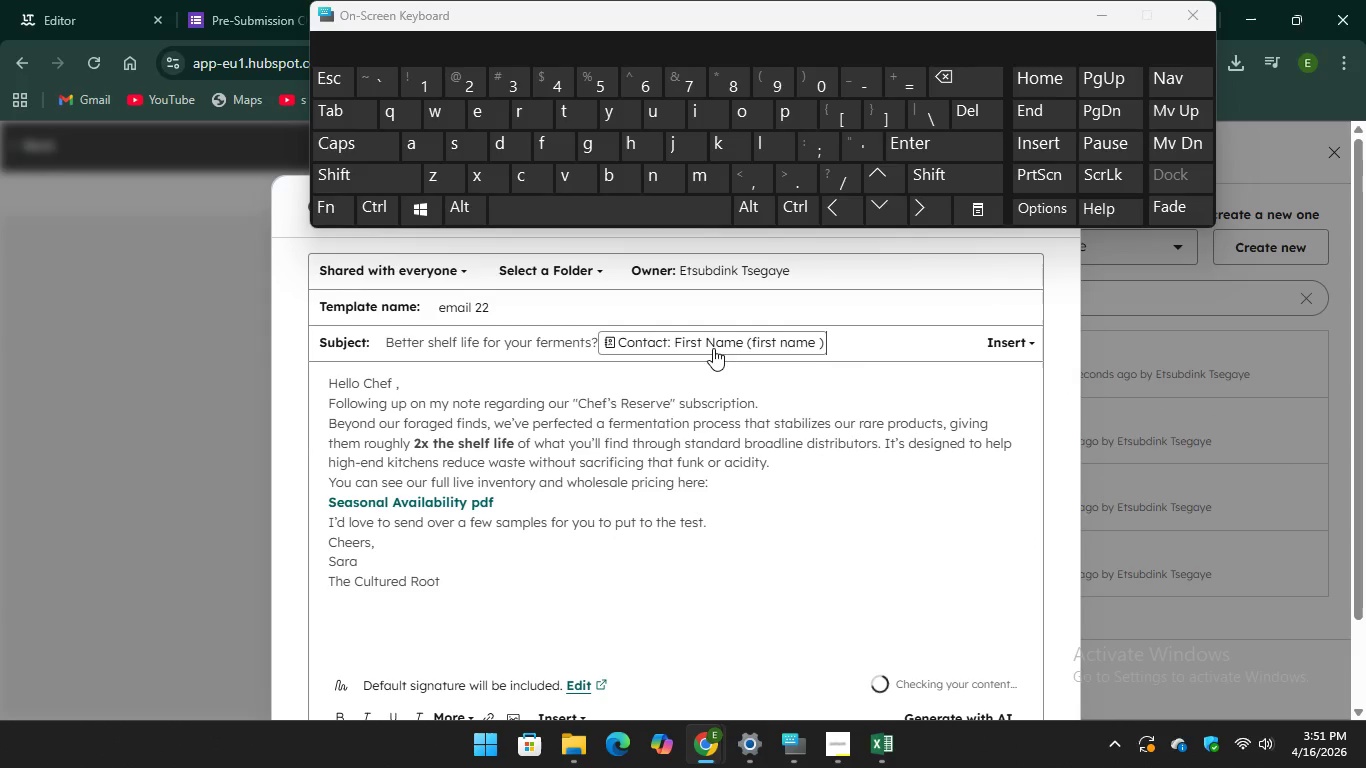 
left_click_drag(start_coordinate=[710, 338], to_coordinate=[497, 375])
 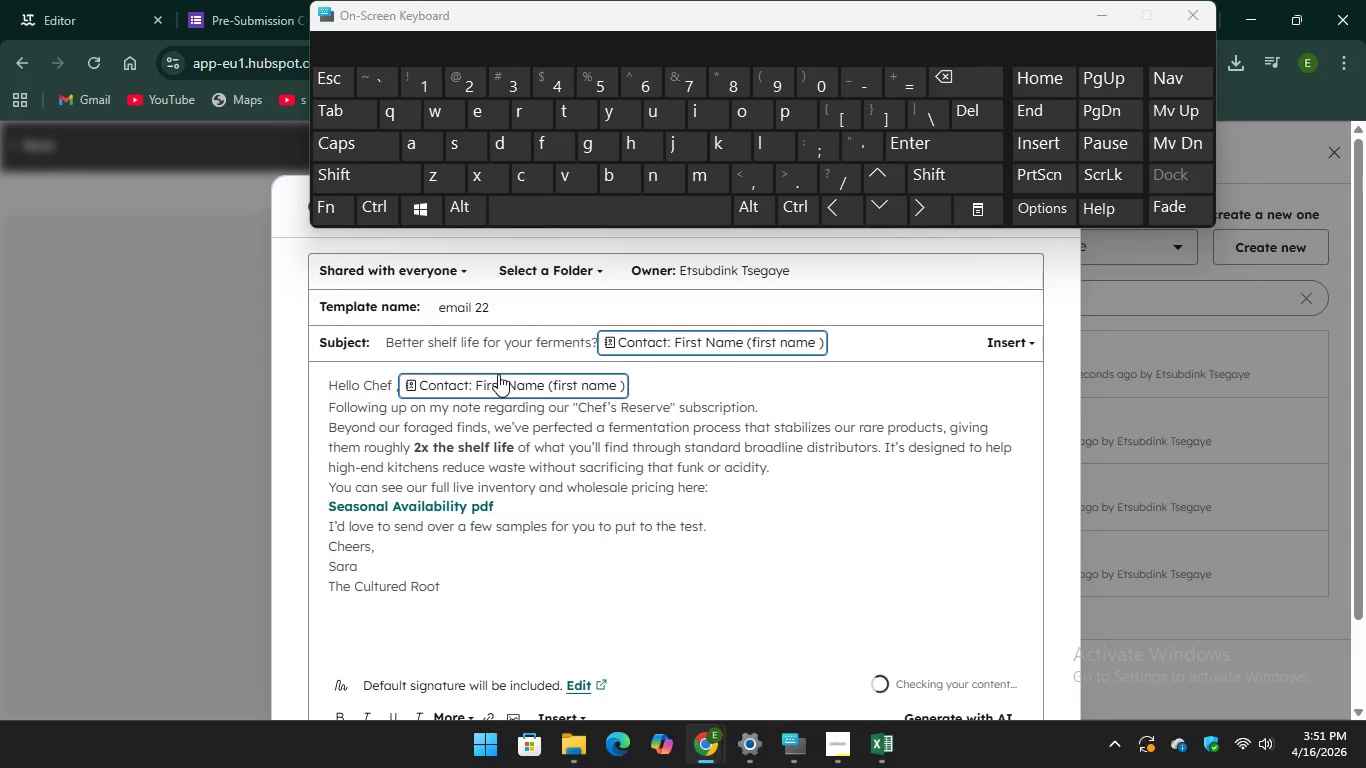 
left_click_drag(start_coordinate=[503, 376], to_coordinate=[453, 376])
 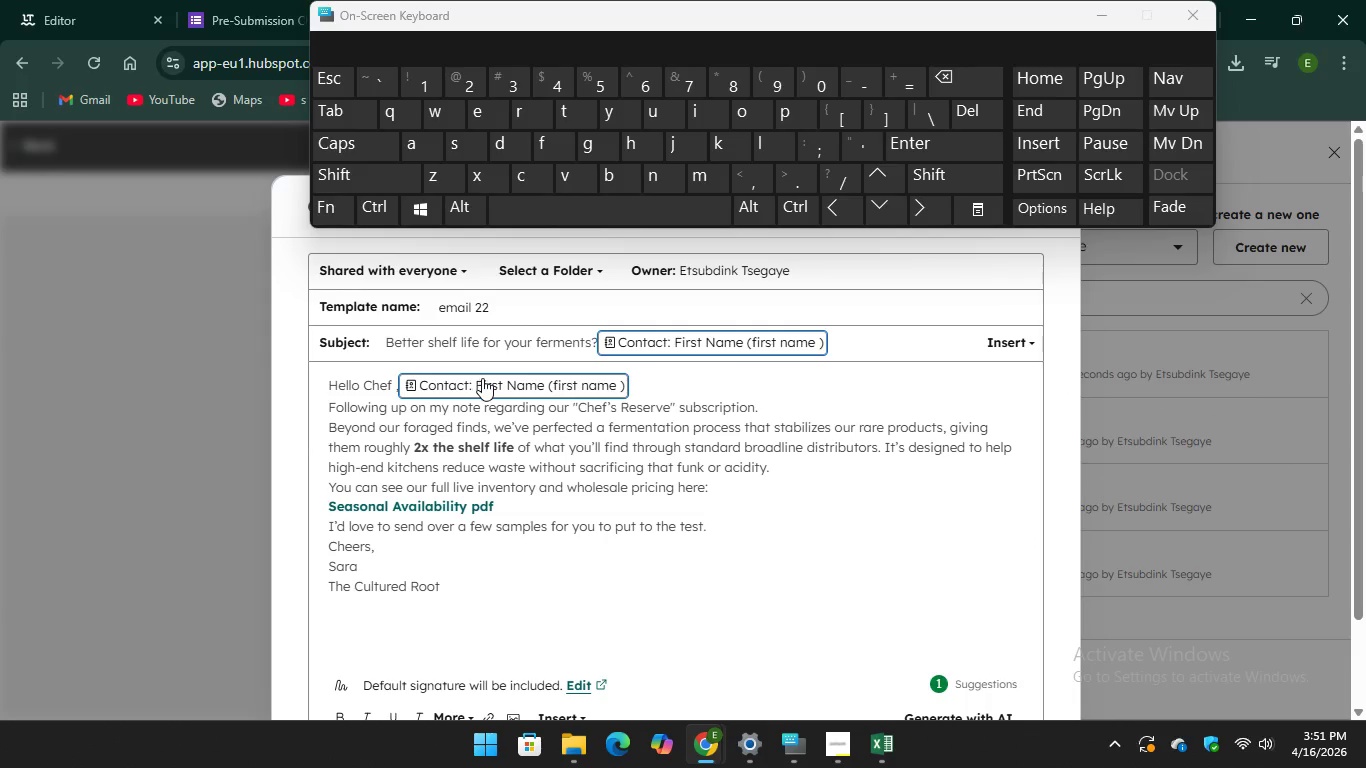 
left_click_drag(start_coordinate=[482, 378], to_coordinate=[393, 379])
 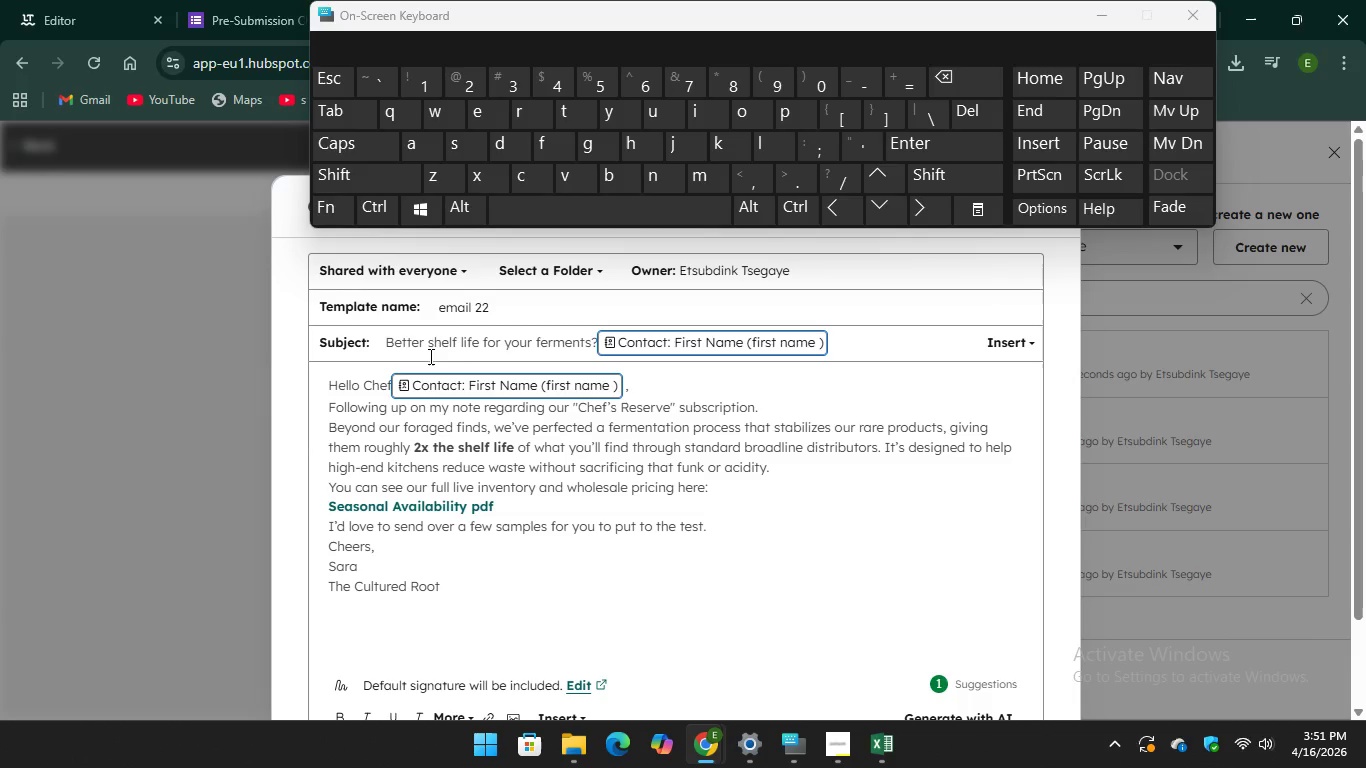 
key(Space)
 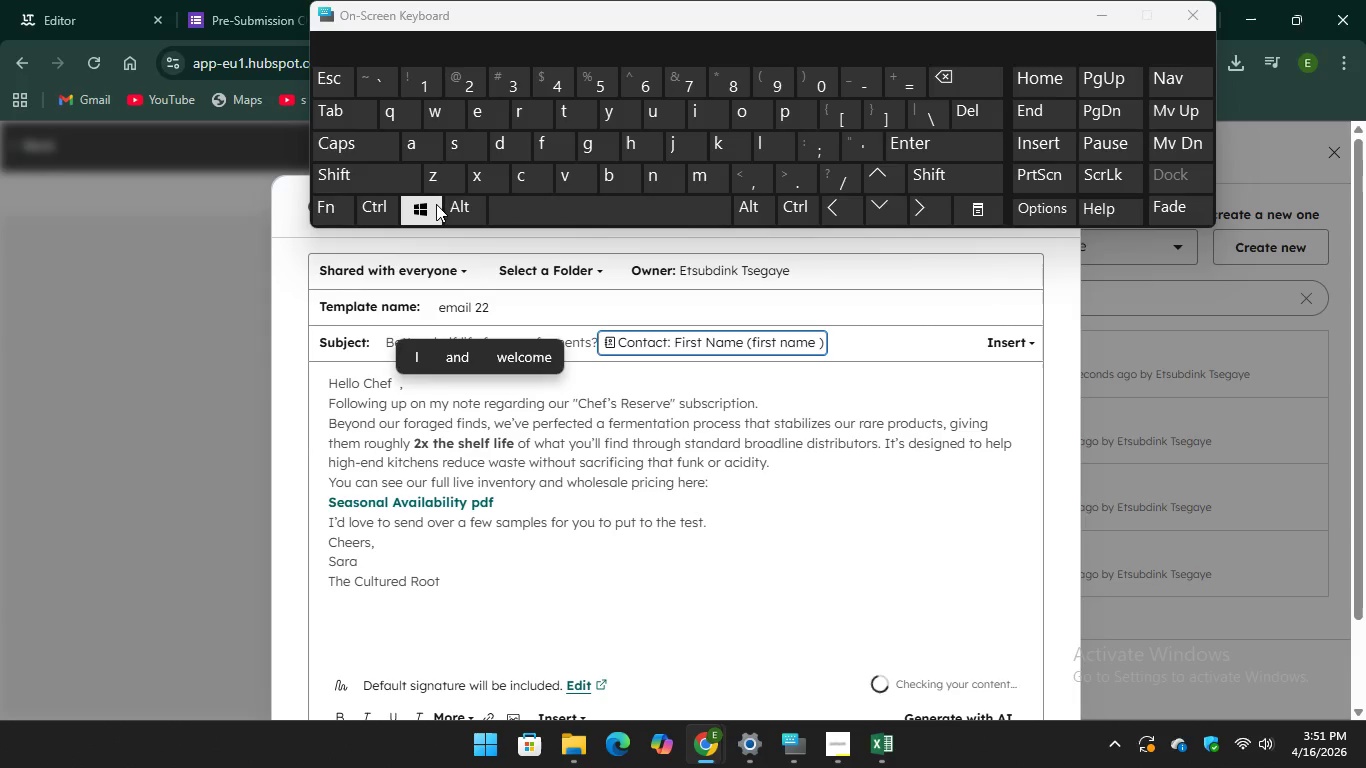 
key(Control+Z)
 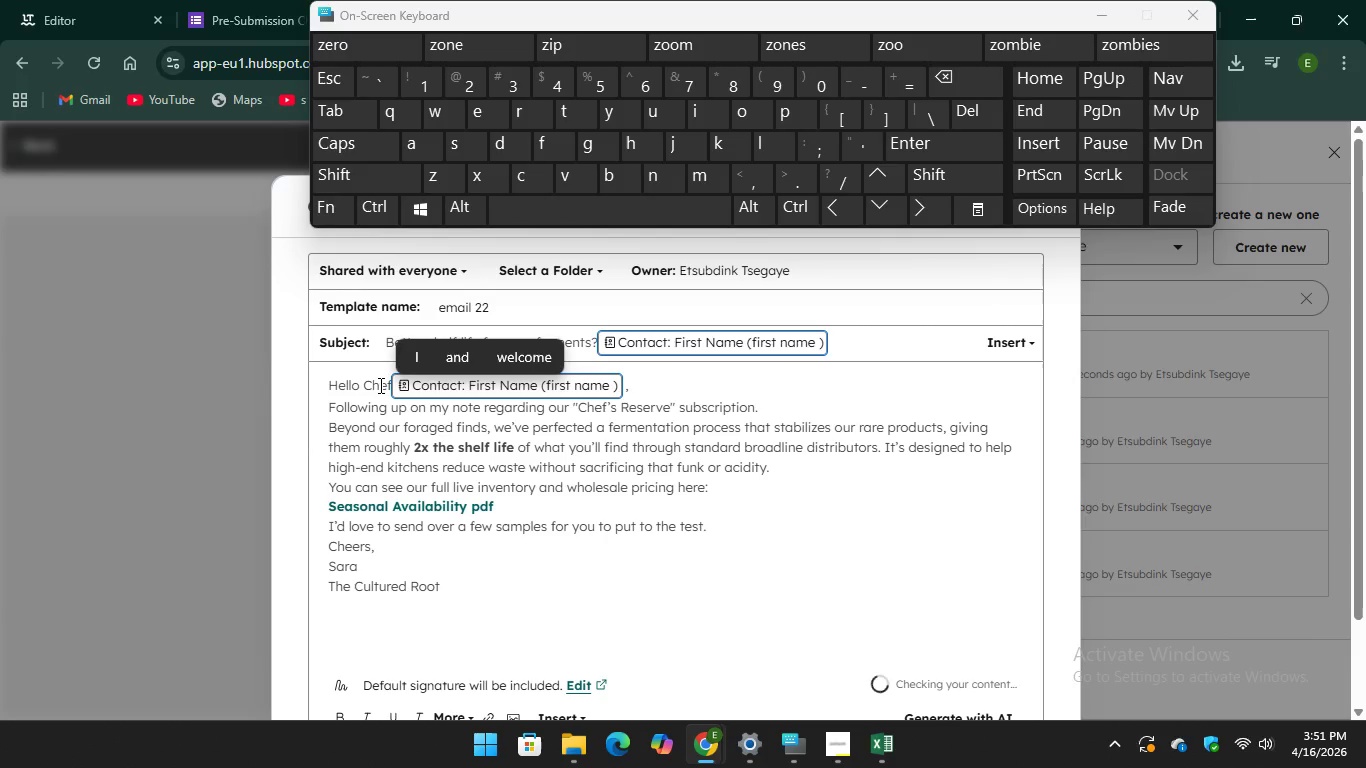 
left_click([384, 386])
 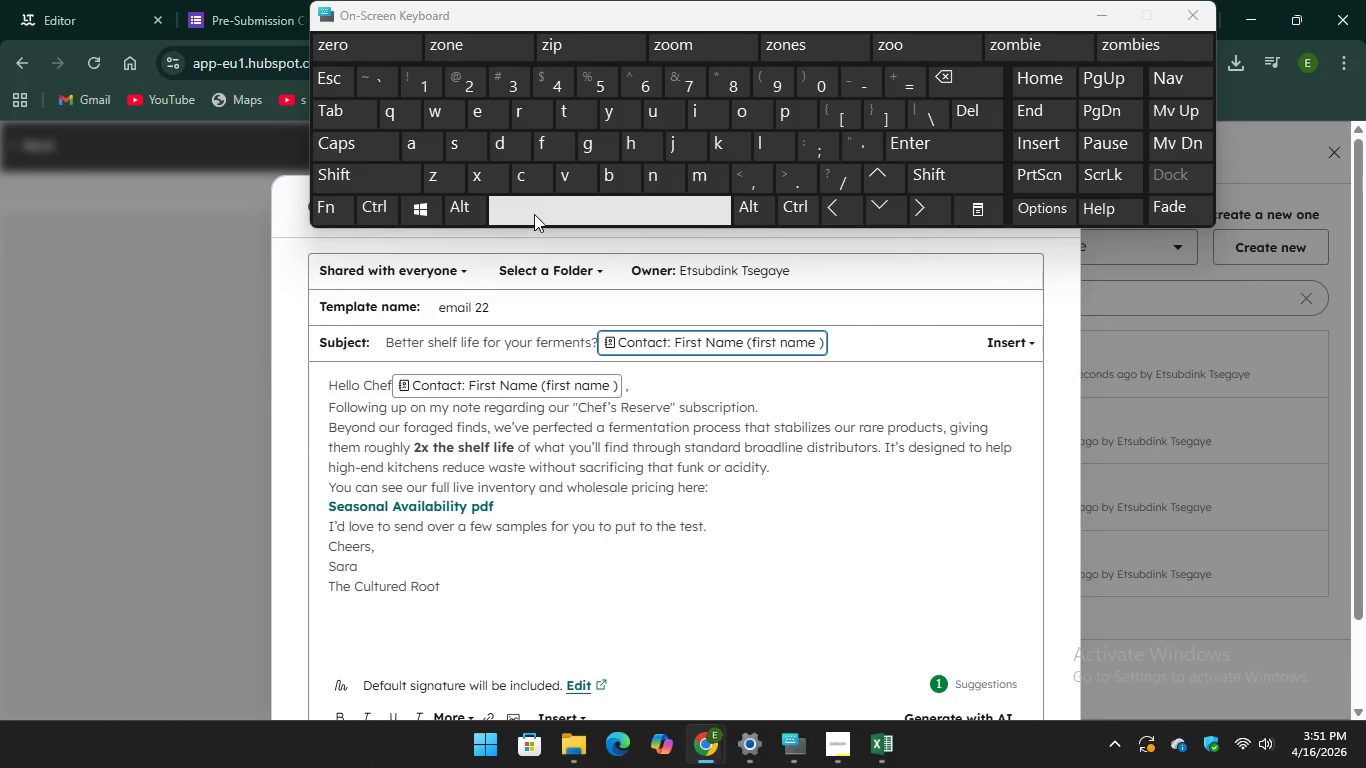 
key(Space)
 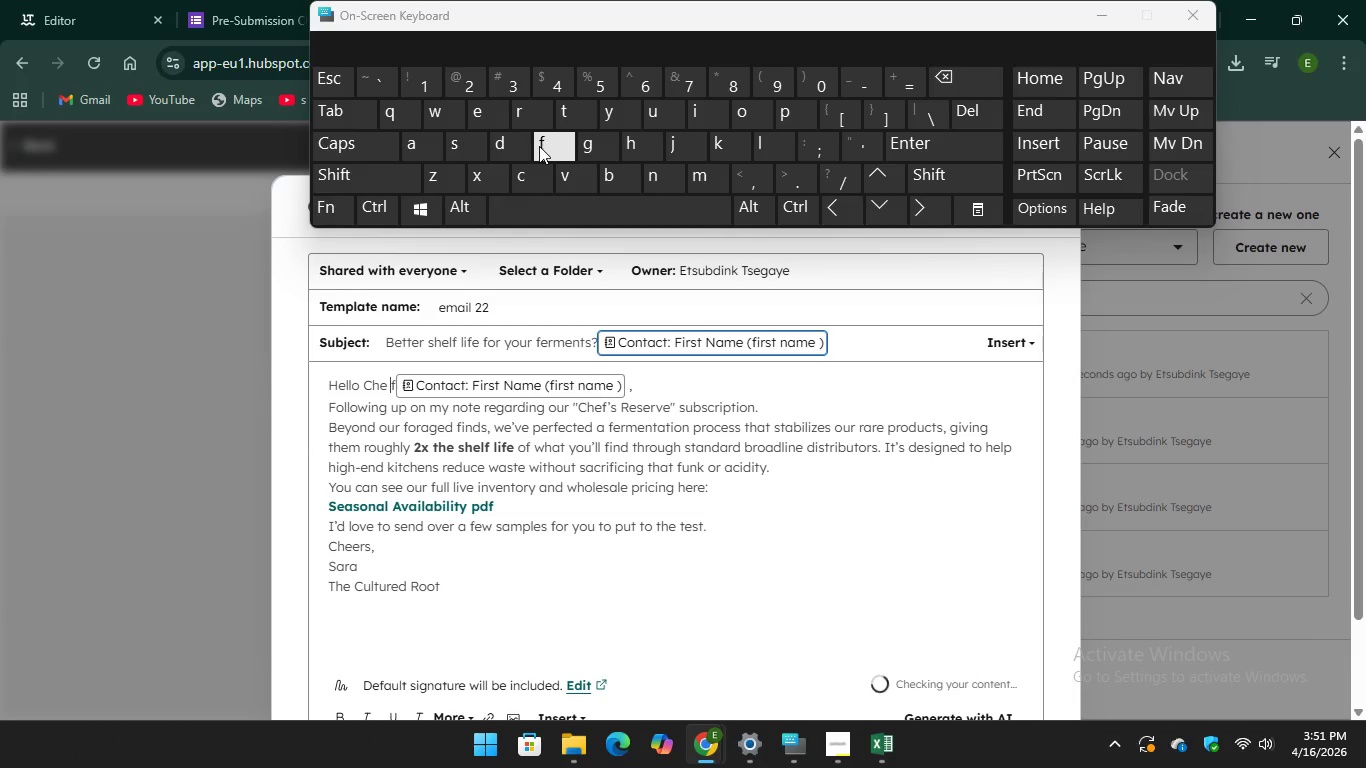 
key(F)
 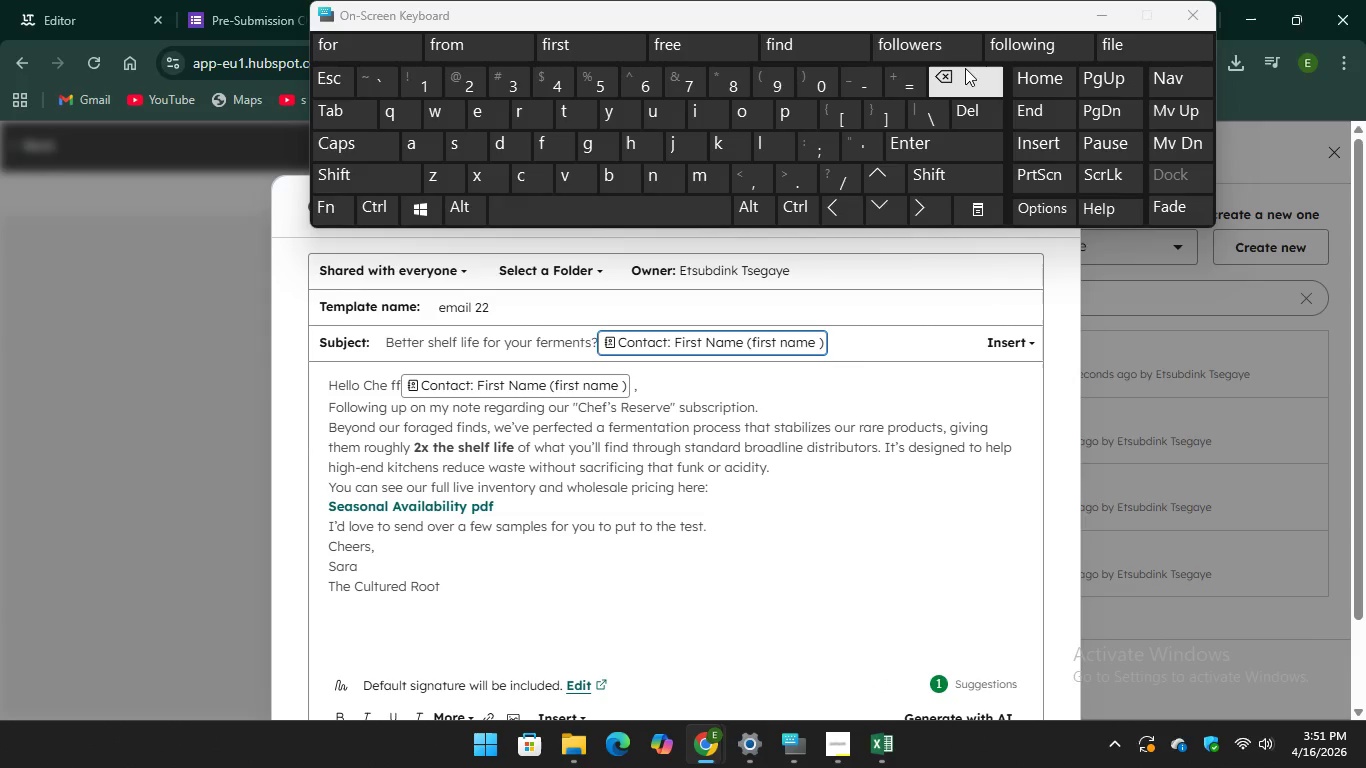 
key(Backspace)
 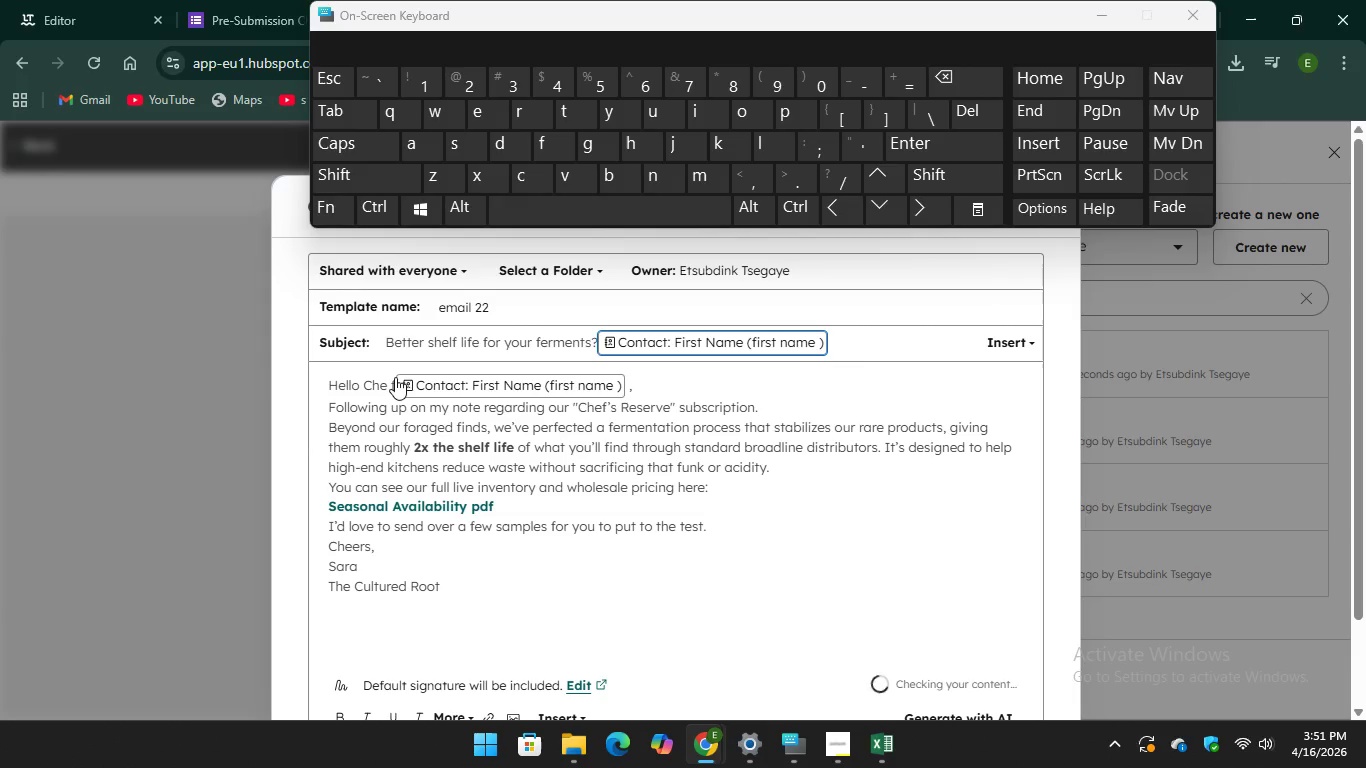 
left_click([395, 384])
 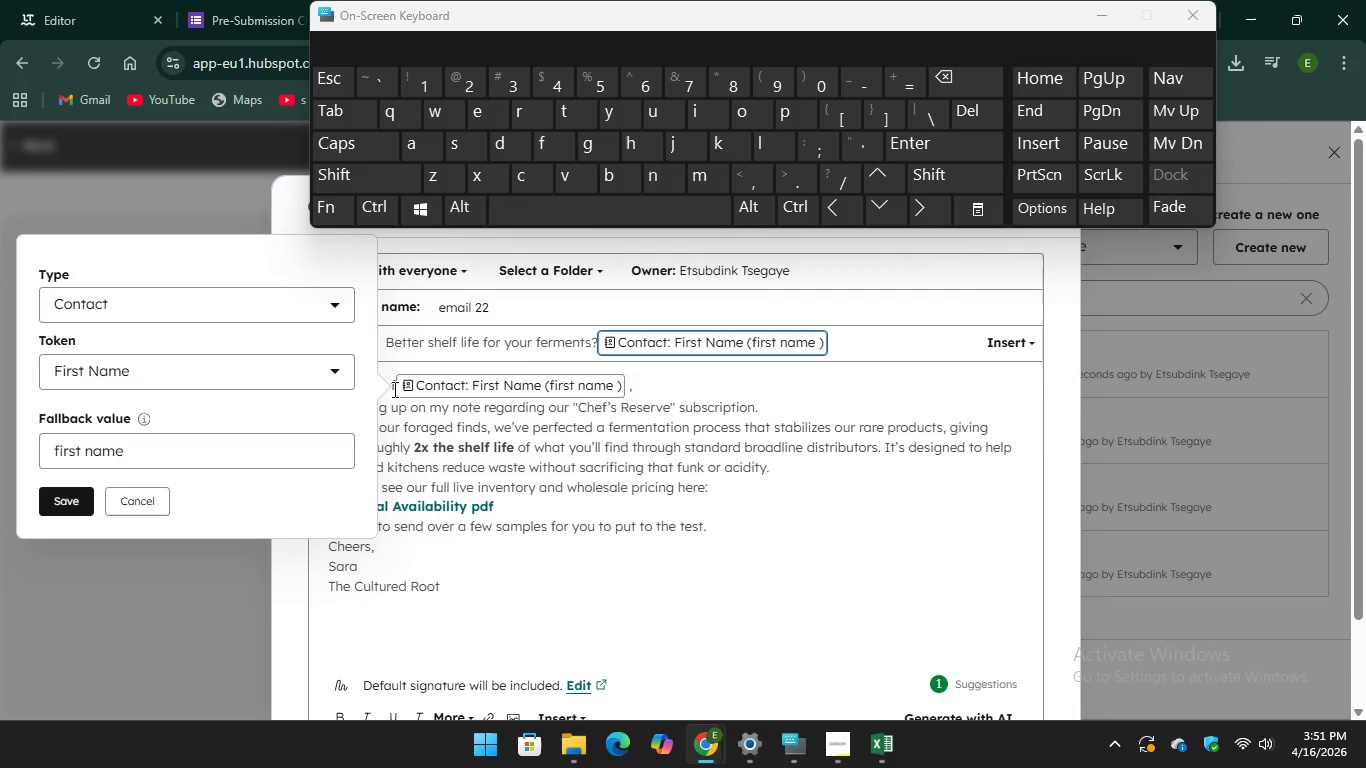 
left_click([393, 389])
 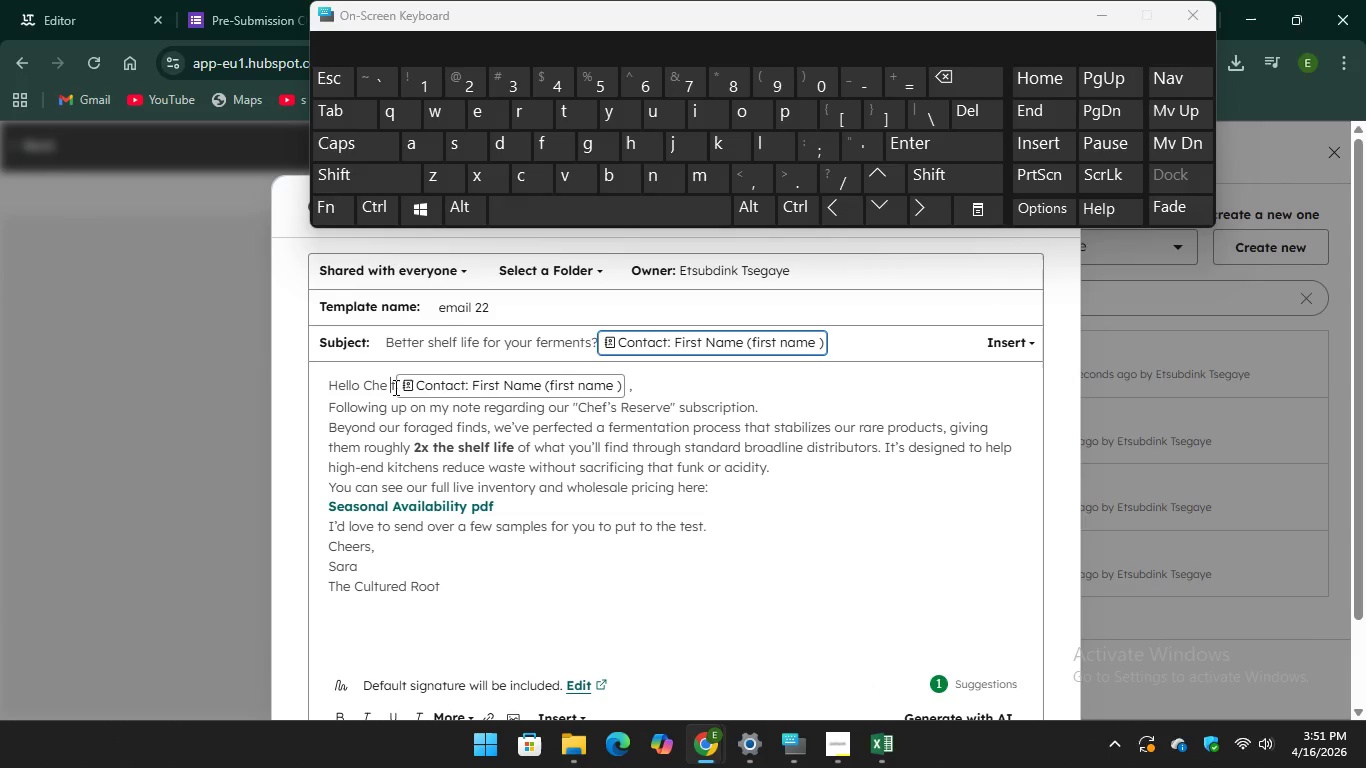 
double_click([394, 387])
 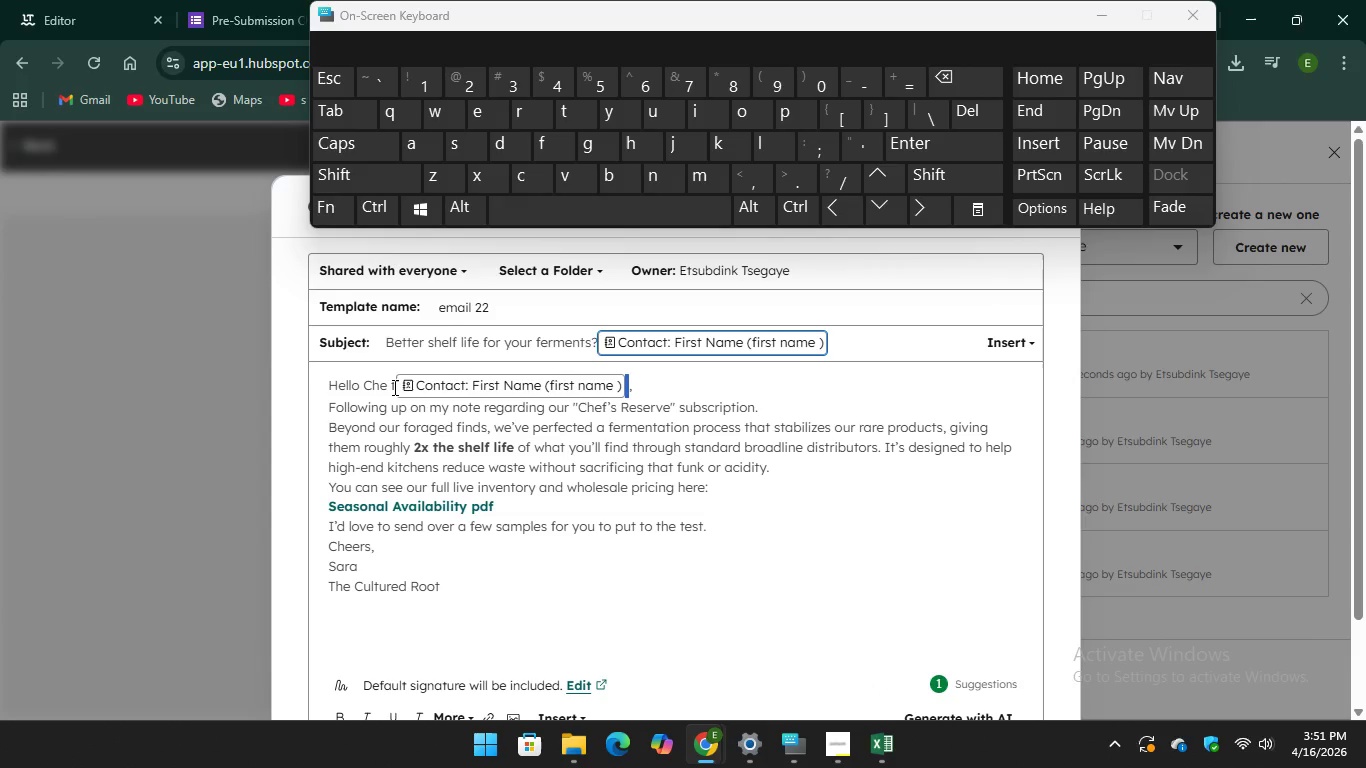 
left_click([394, 387])
 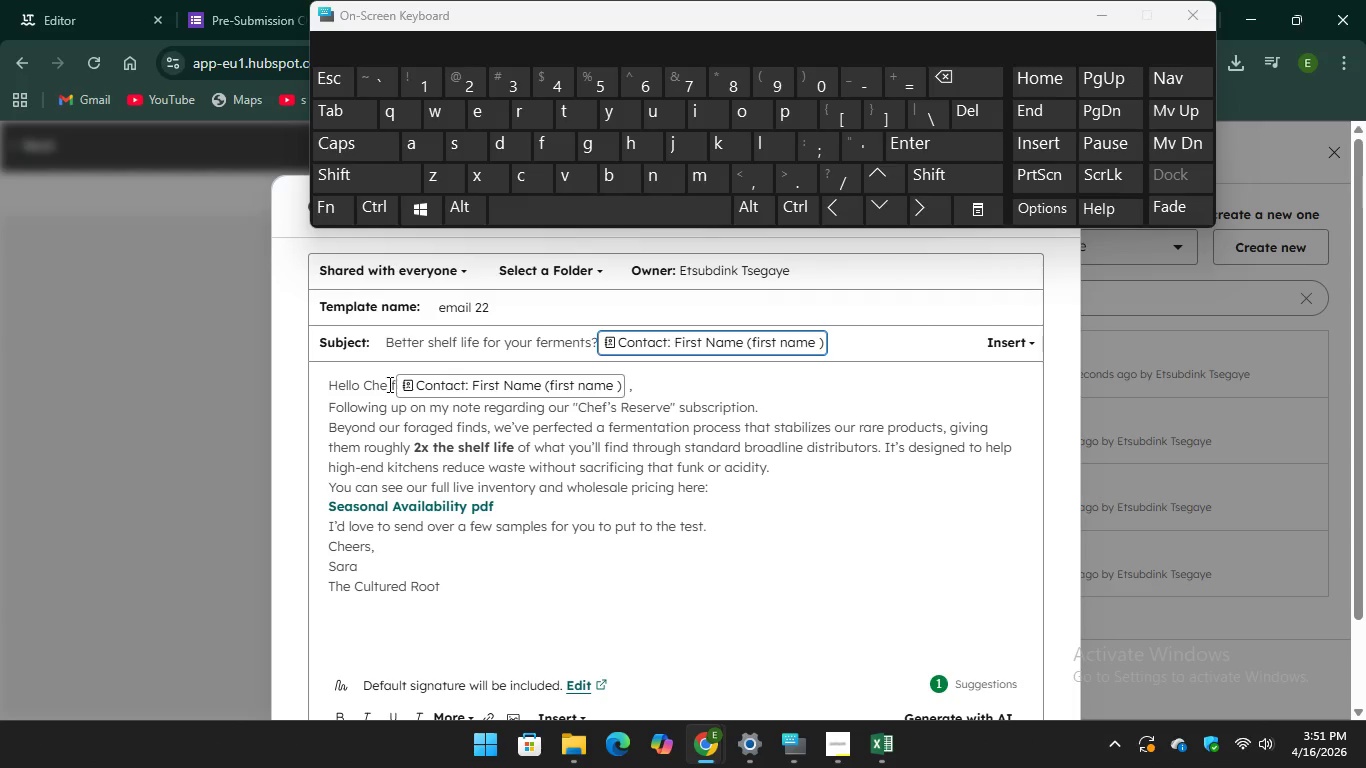 
left_click([388, 384])
 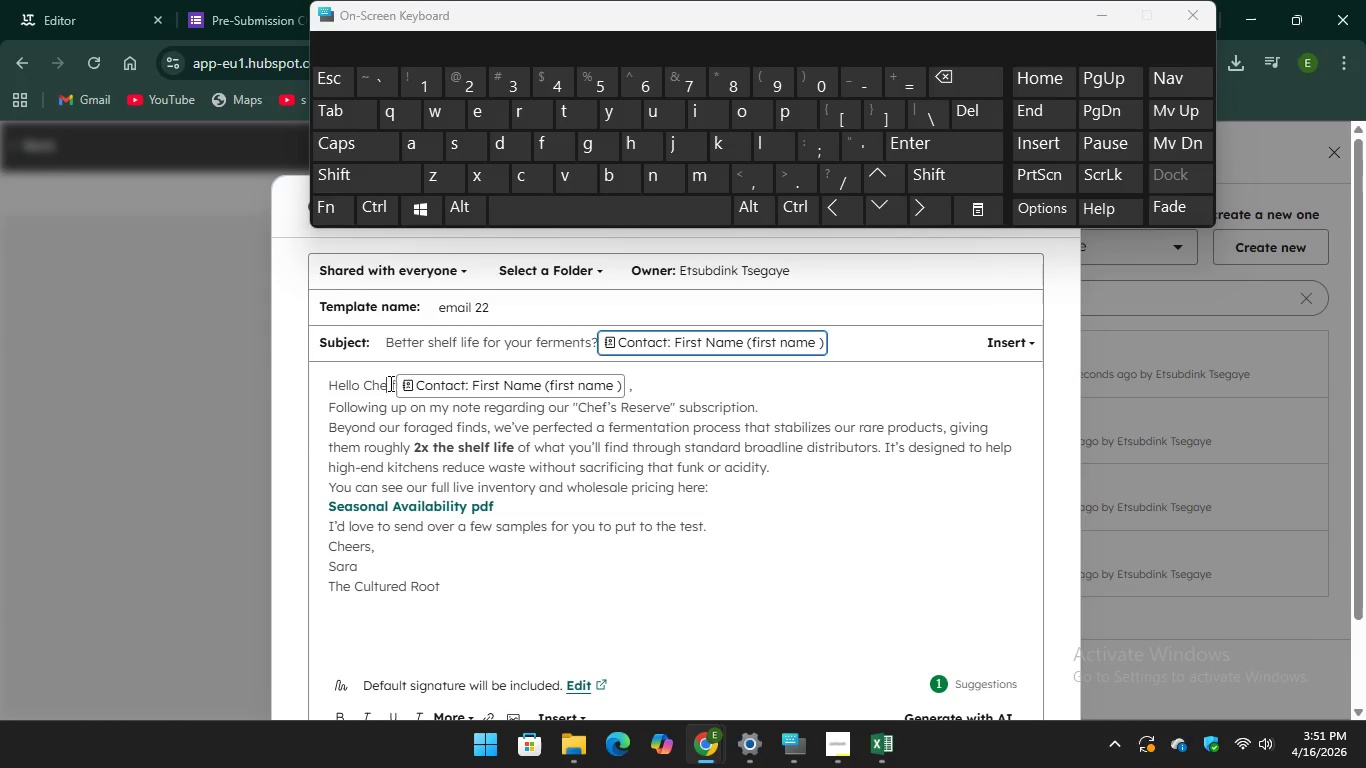 
left_click([389, 383])
 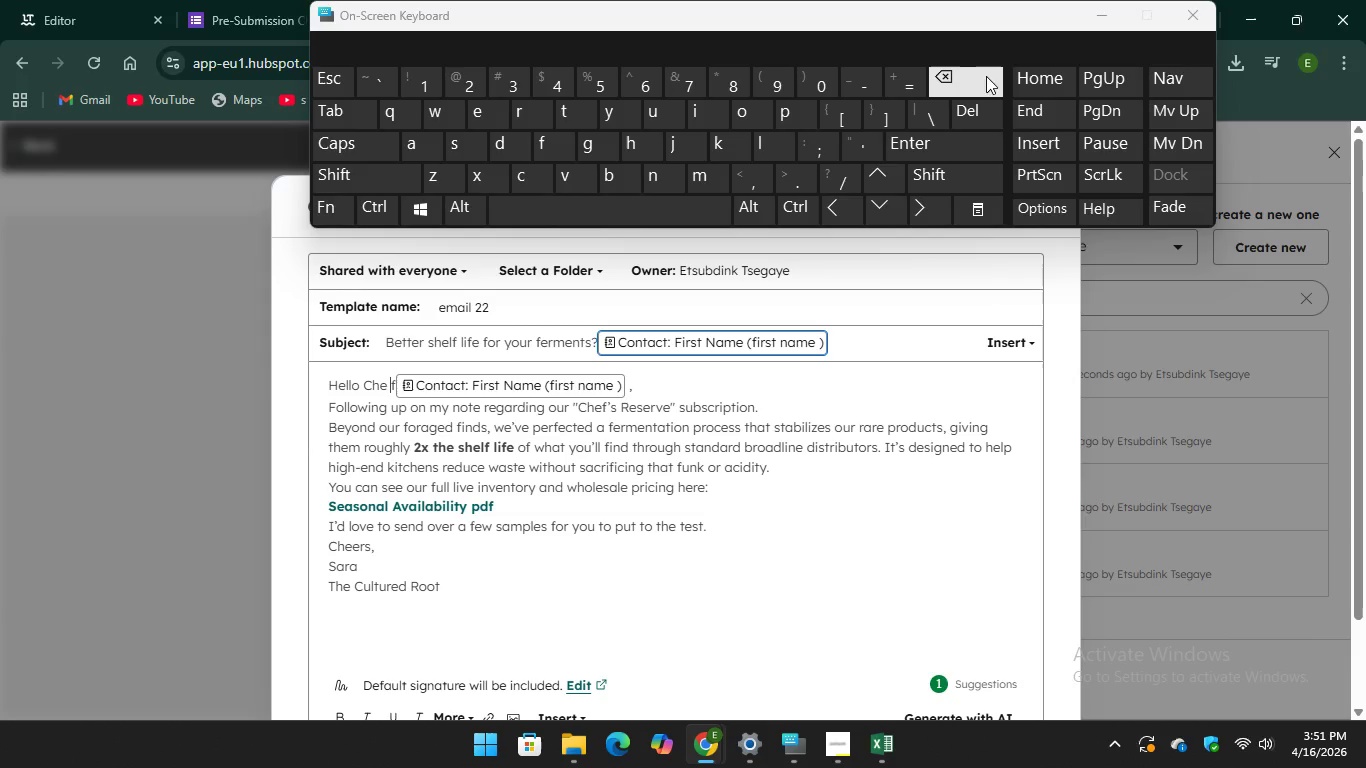 
key(Backspace)
 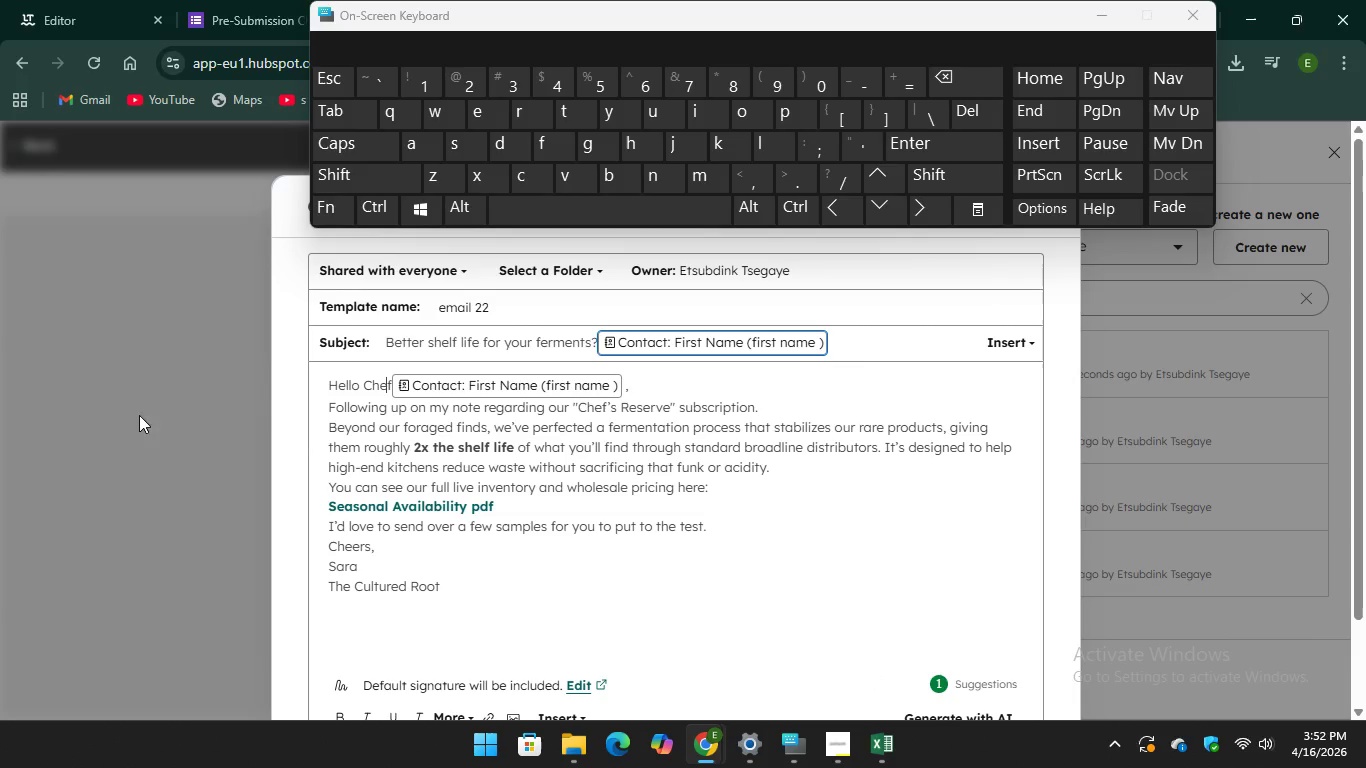 
scroll: coordinate [554, 580], scroll_direction: down, amount: 2.0
 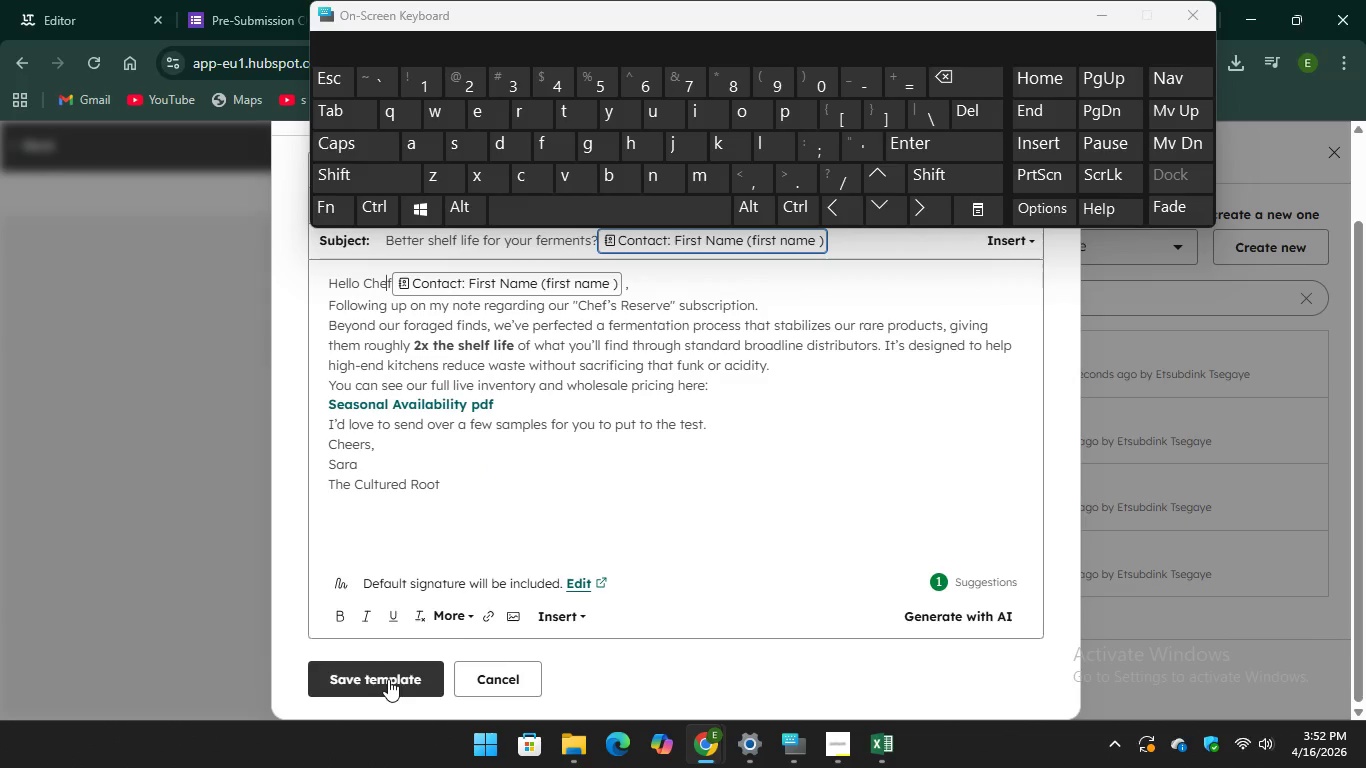 
left_click([388, 680])
 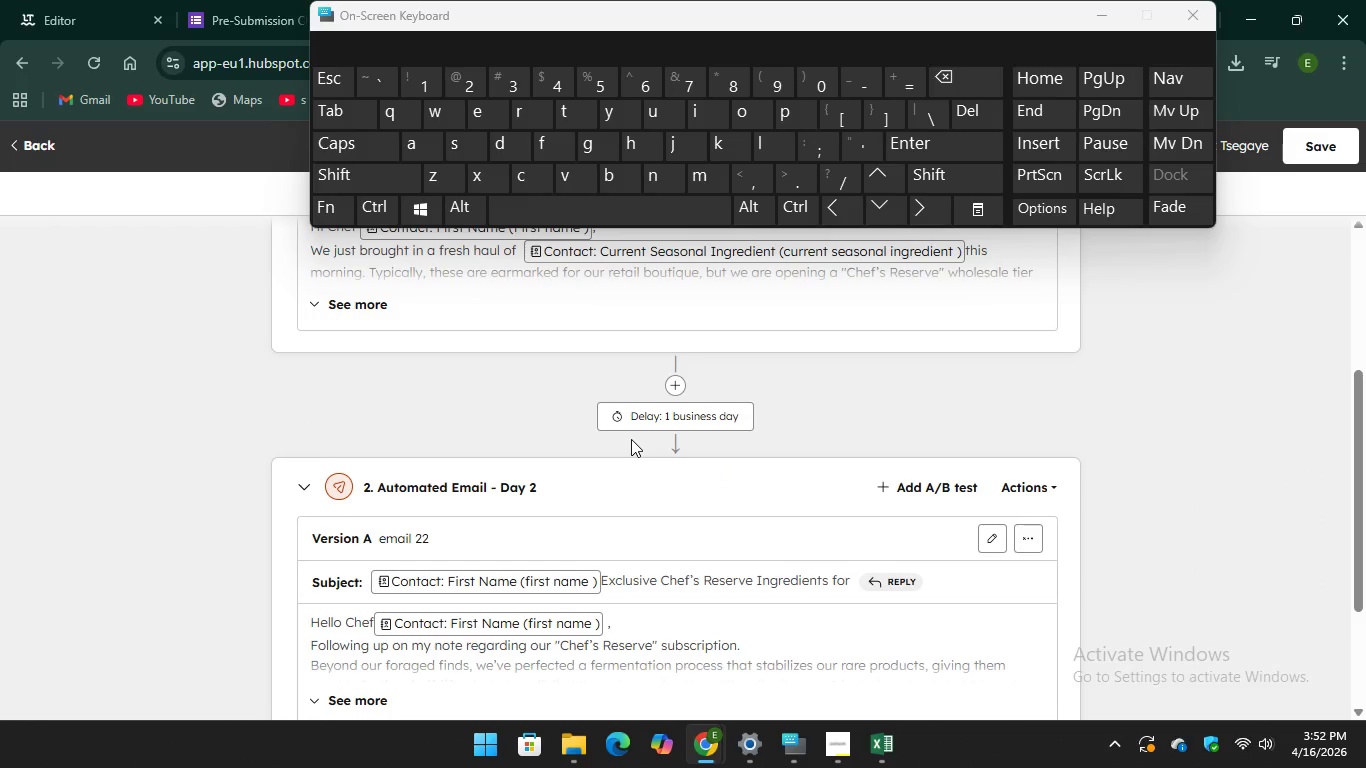 
wait(6.7)
 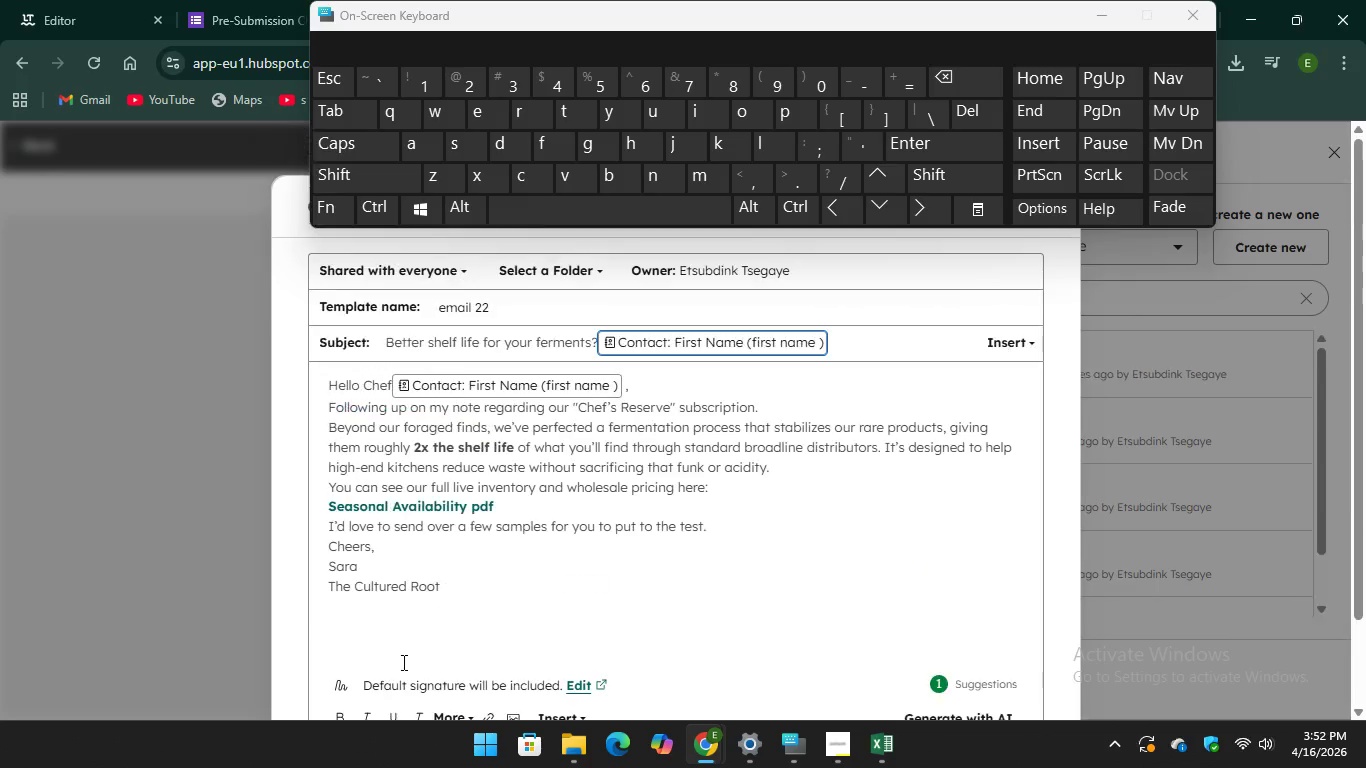 
scroll: coordinate [631, 439], scroll_direction: down, amount: 2.0
 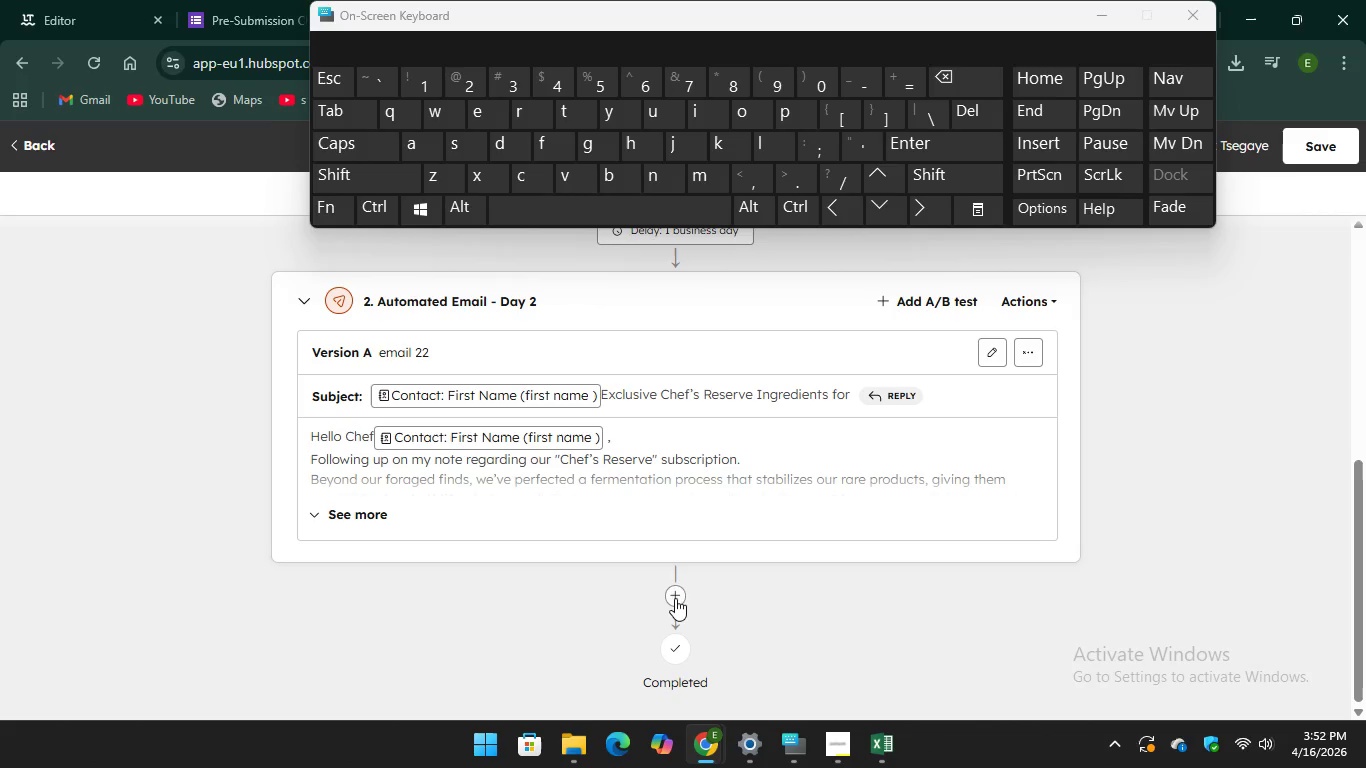 
left_click([677, 599])
 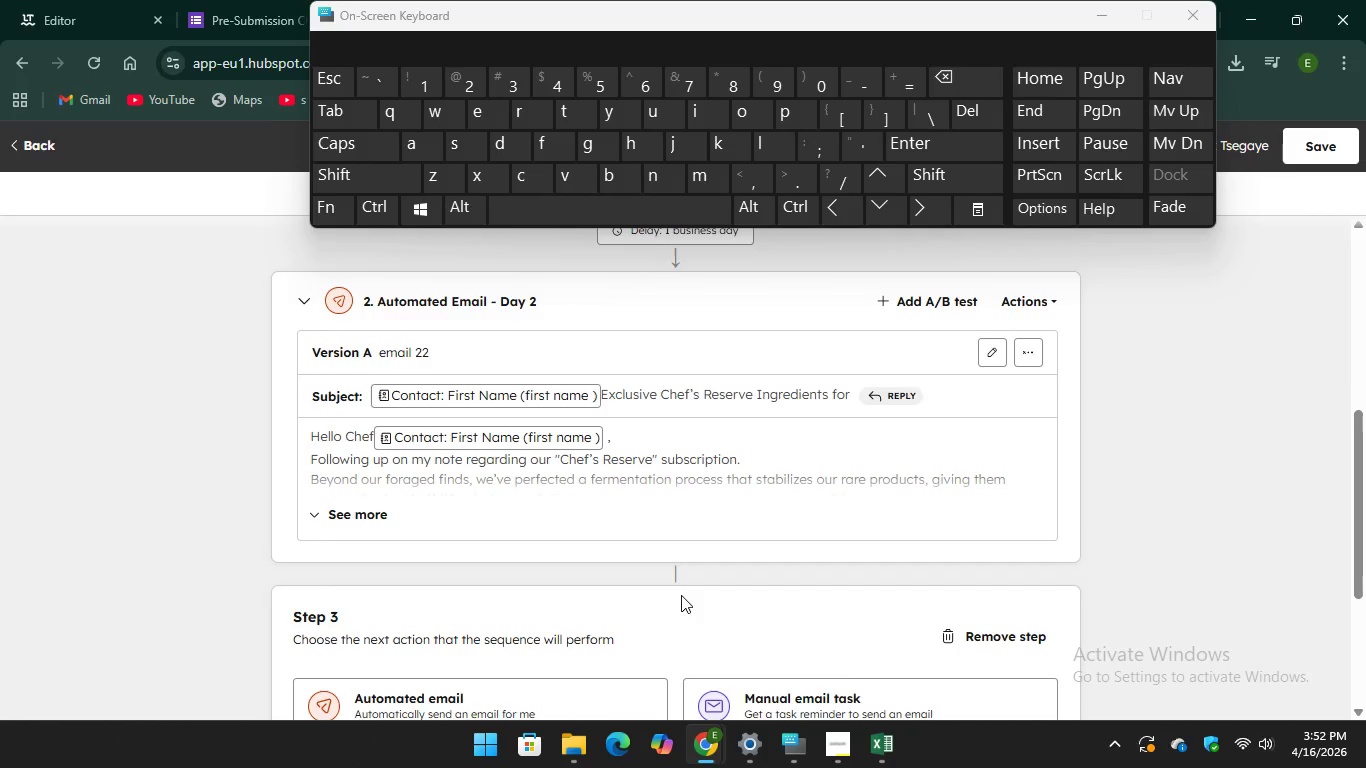 
scroll: coordinate [681, 595], scroll_direction: down, amount: 2.0
 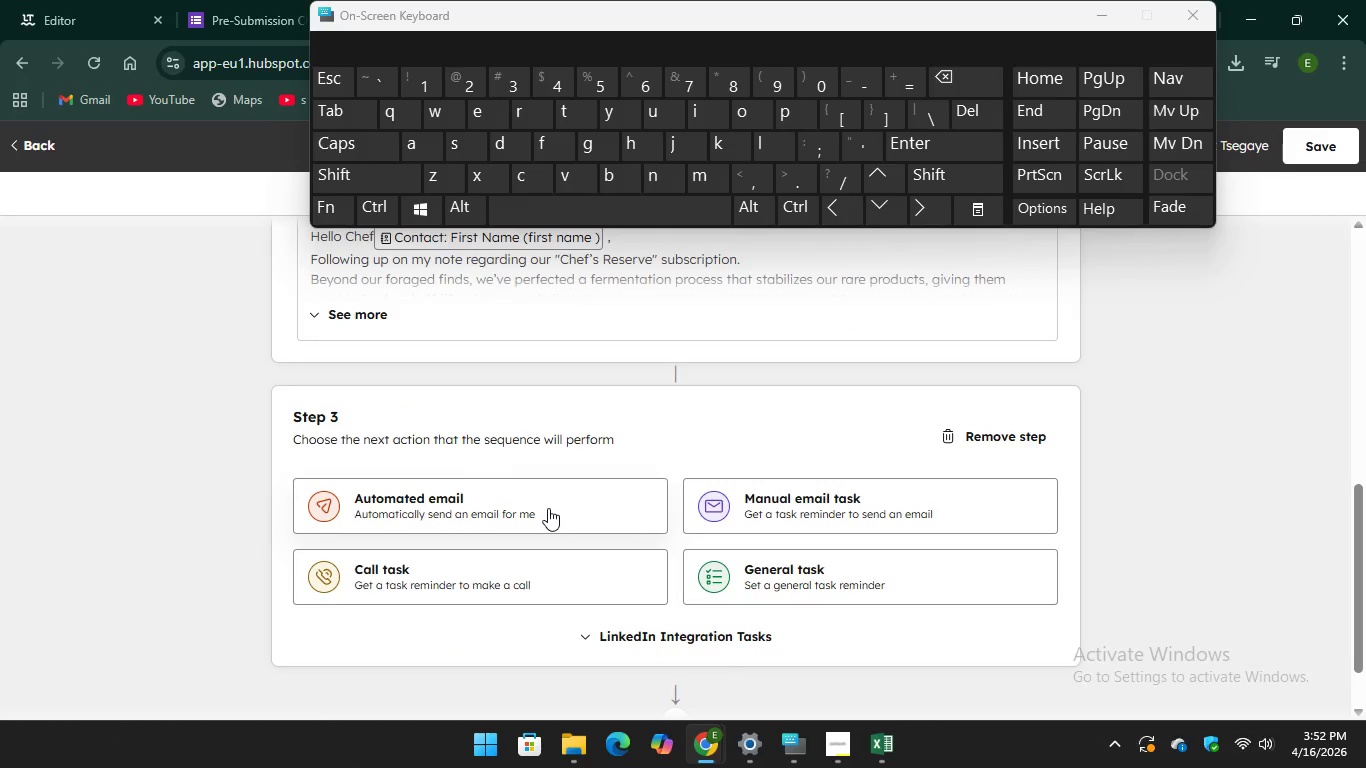 
left_click([548, 508])
 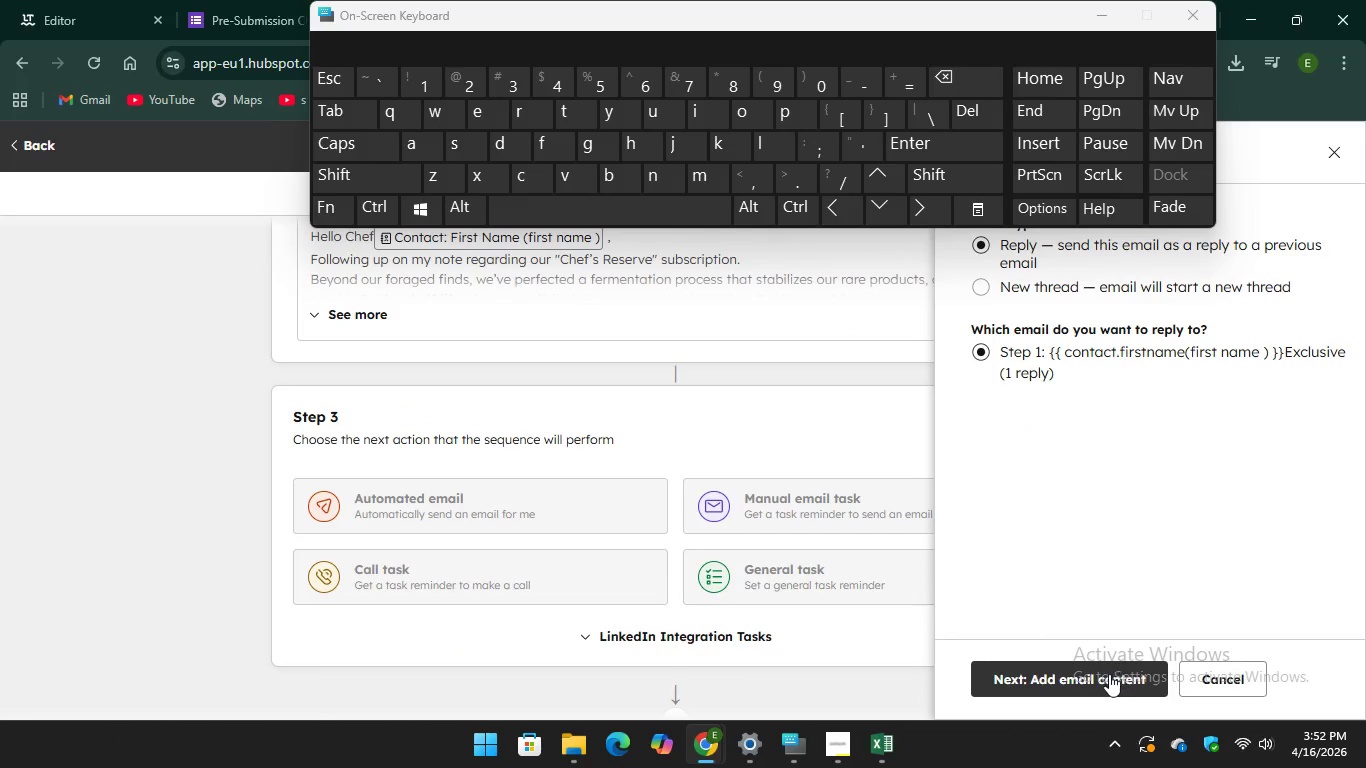 
left_click([1107, 675])
 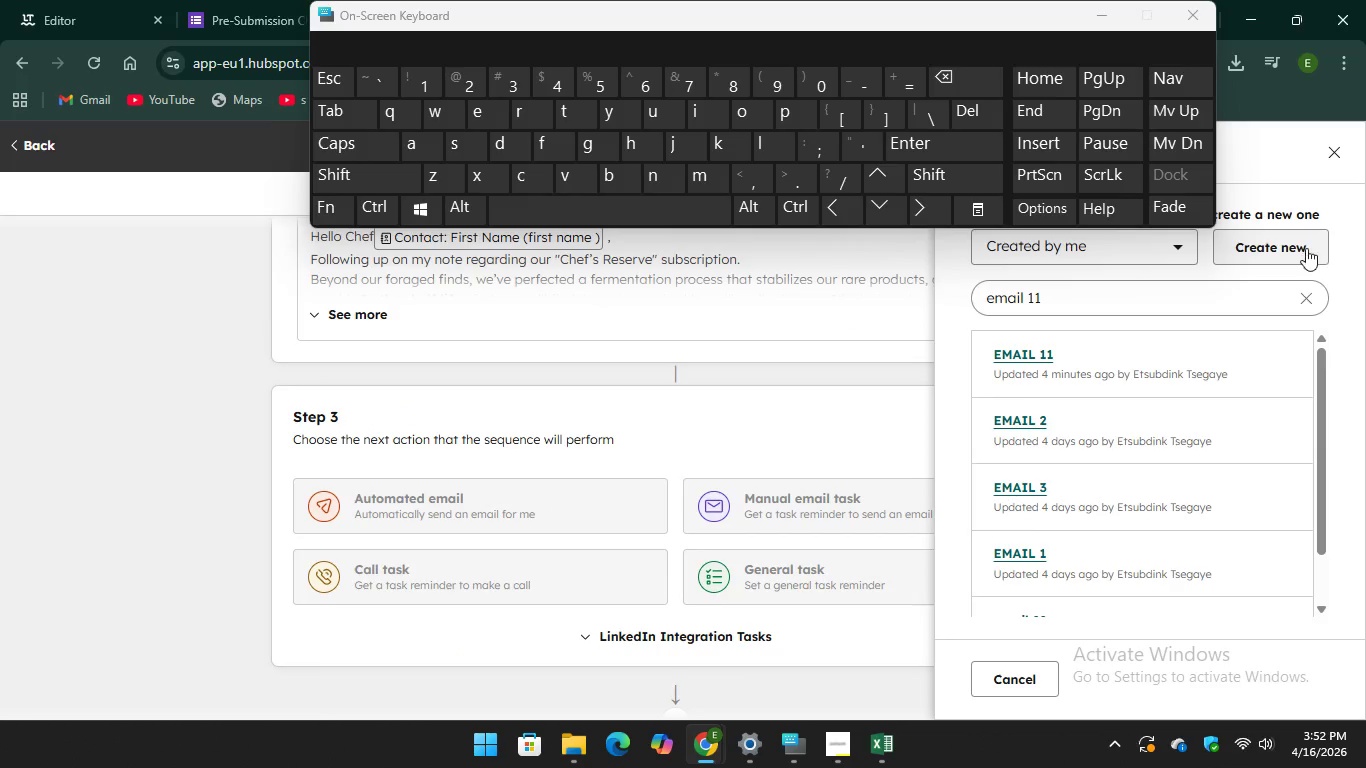 
left_click([1306, 248])
 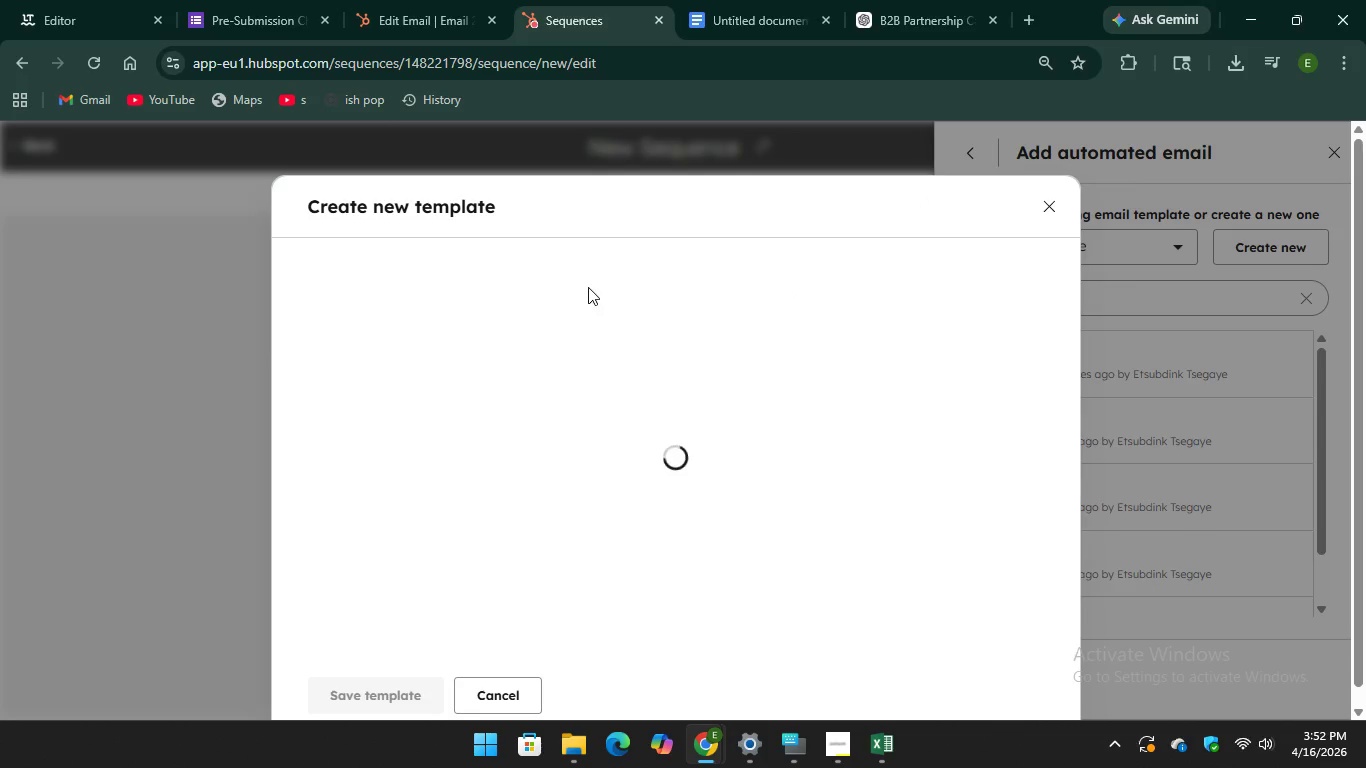 
left_click([434, 18])
 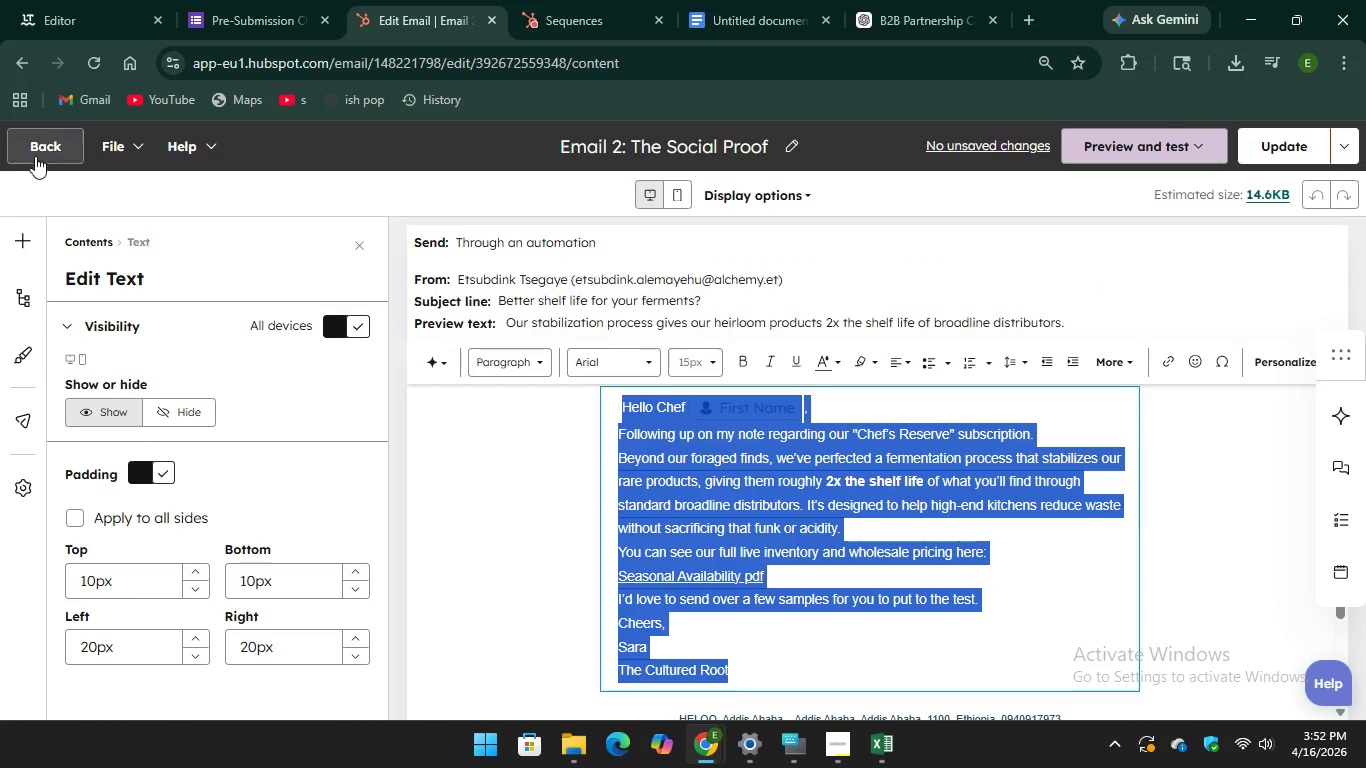 
left_click([36, 157])
 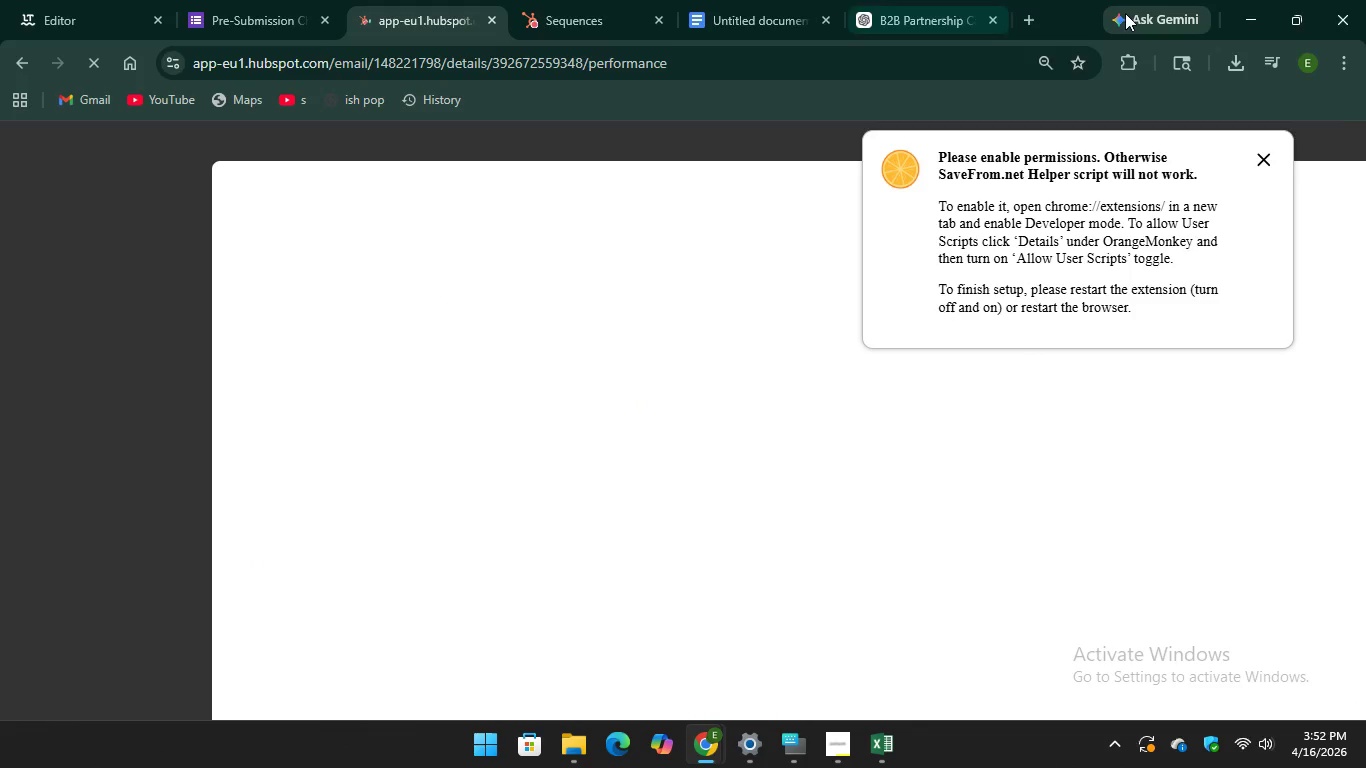 
left_click([1261, 160])
 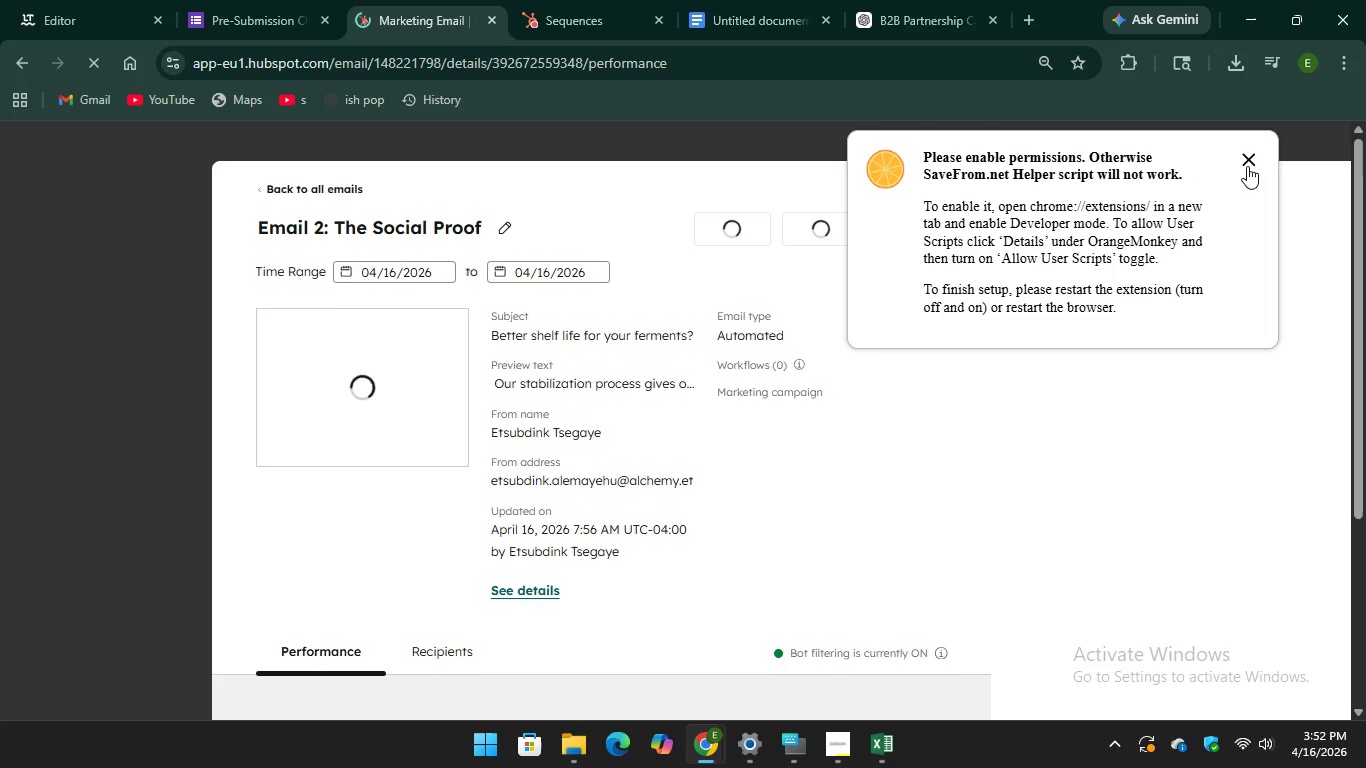 
left_click([1247, 166])
 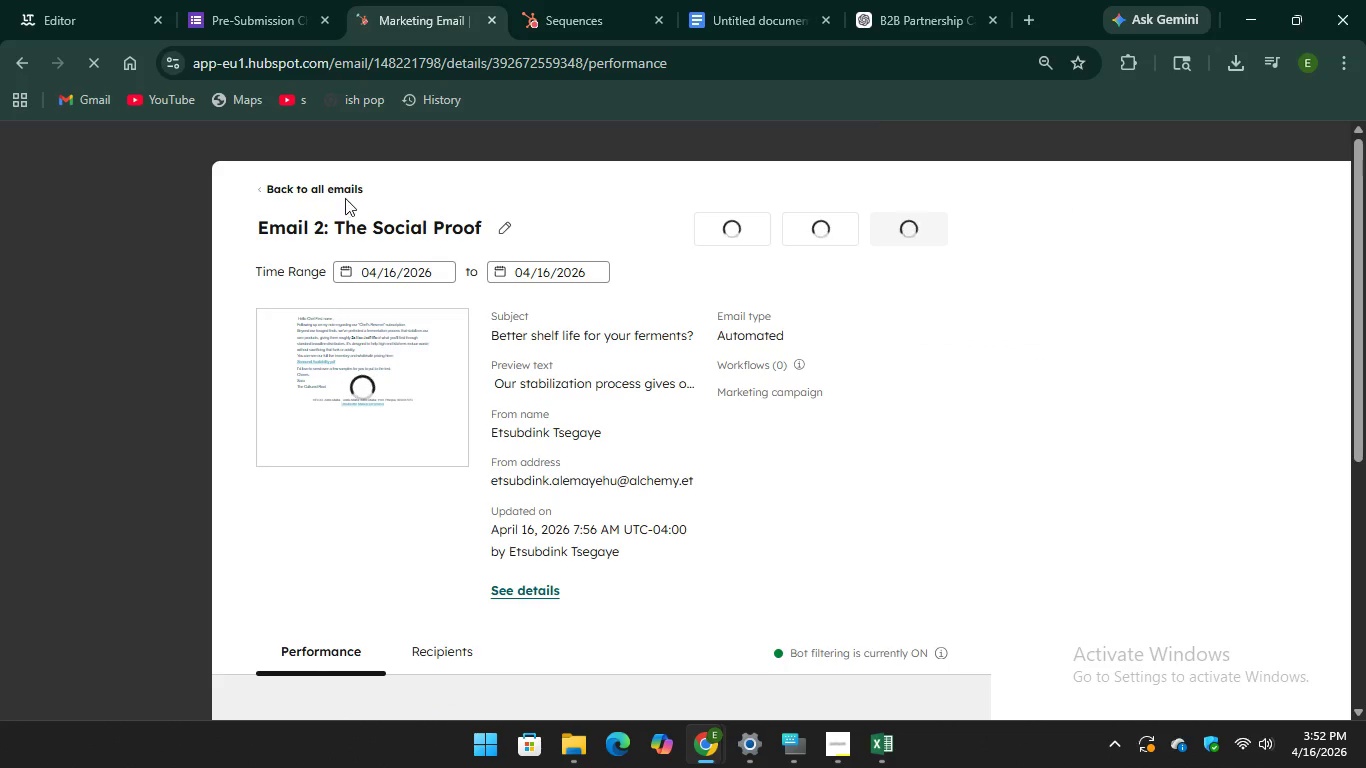 
left_click([341, 191])
 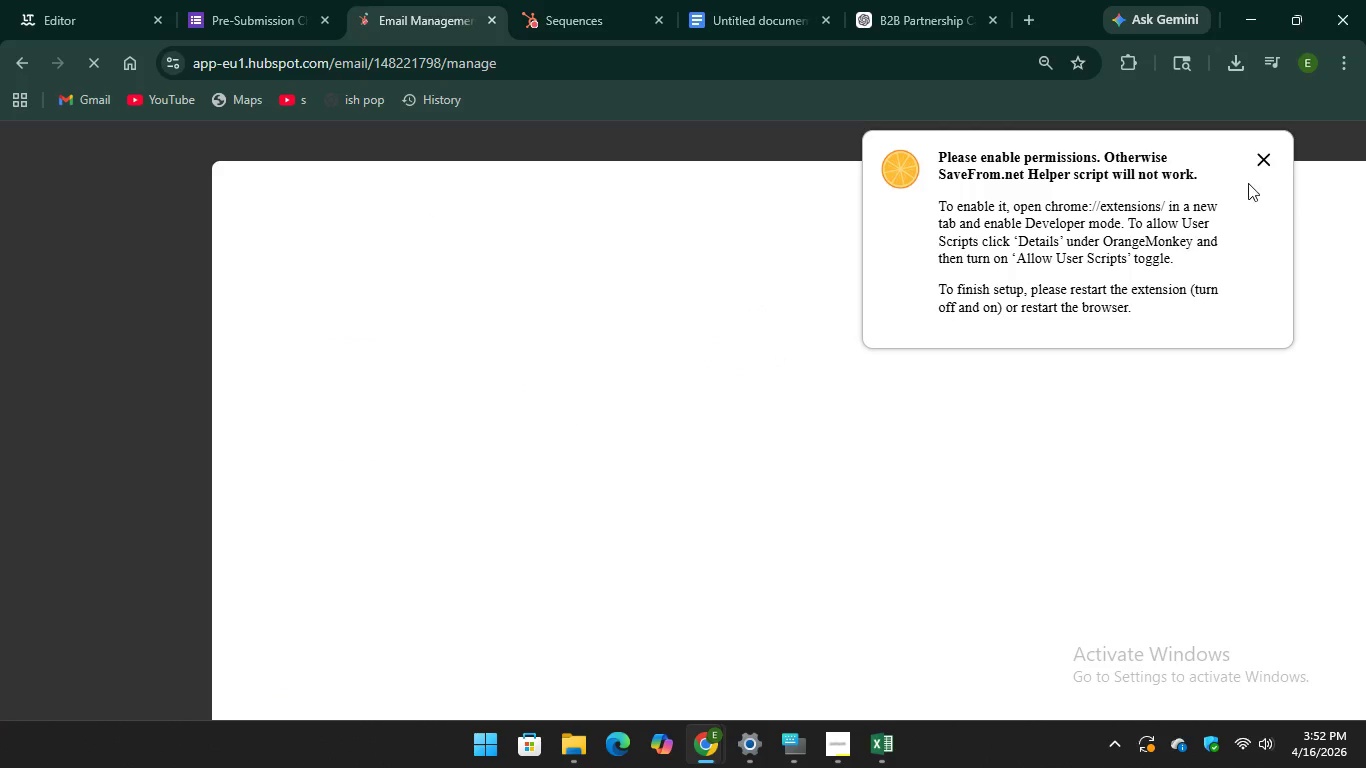 
left_click([1257, 162])
 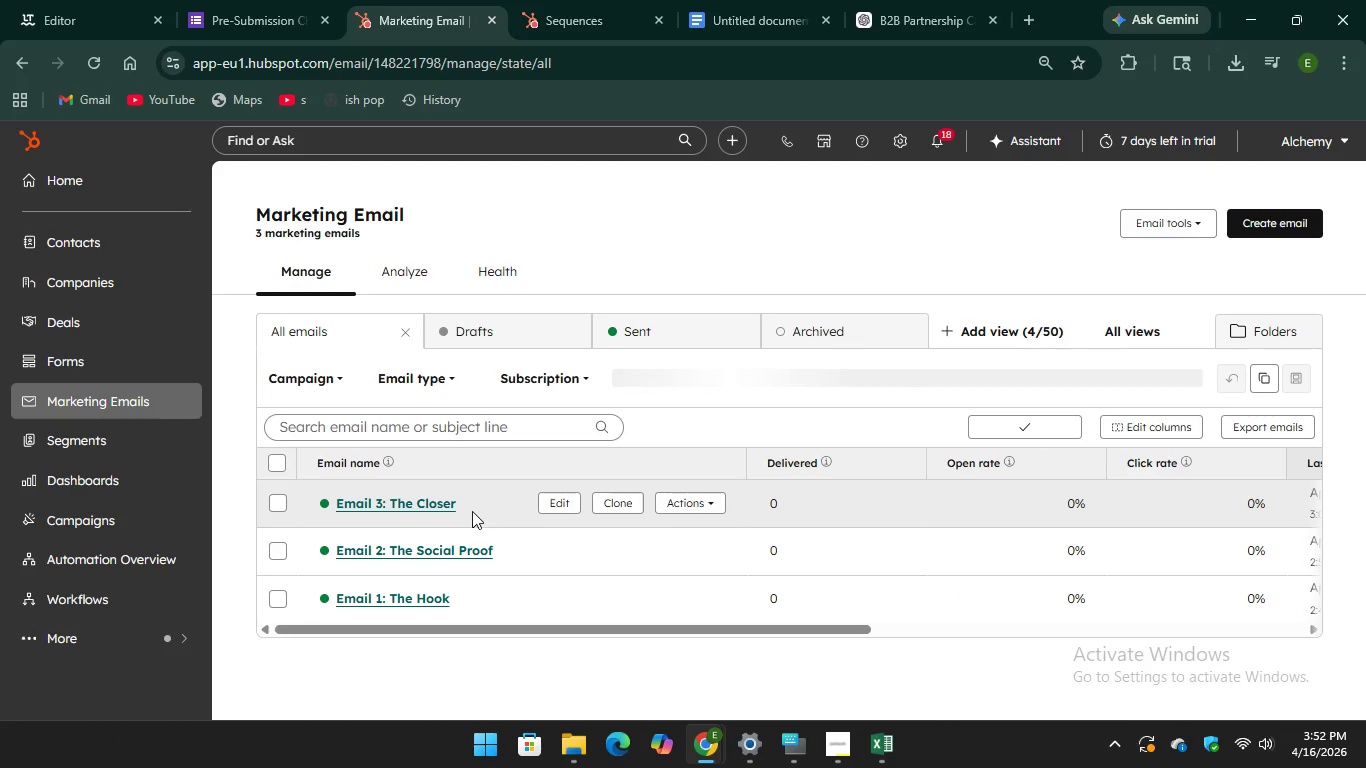 
wait(6.47)
 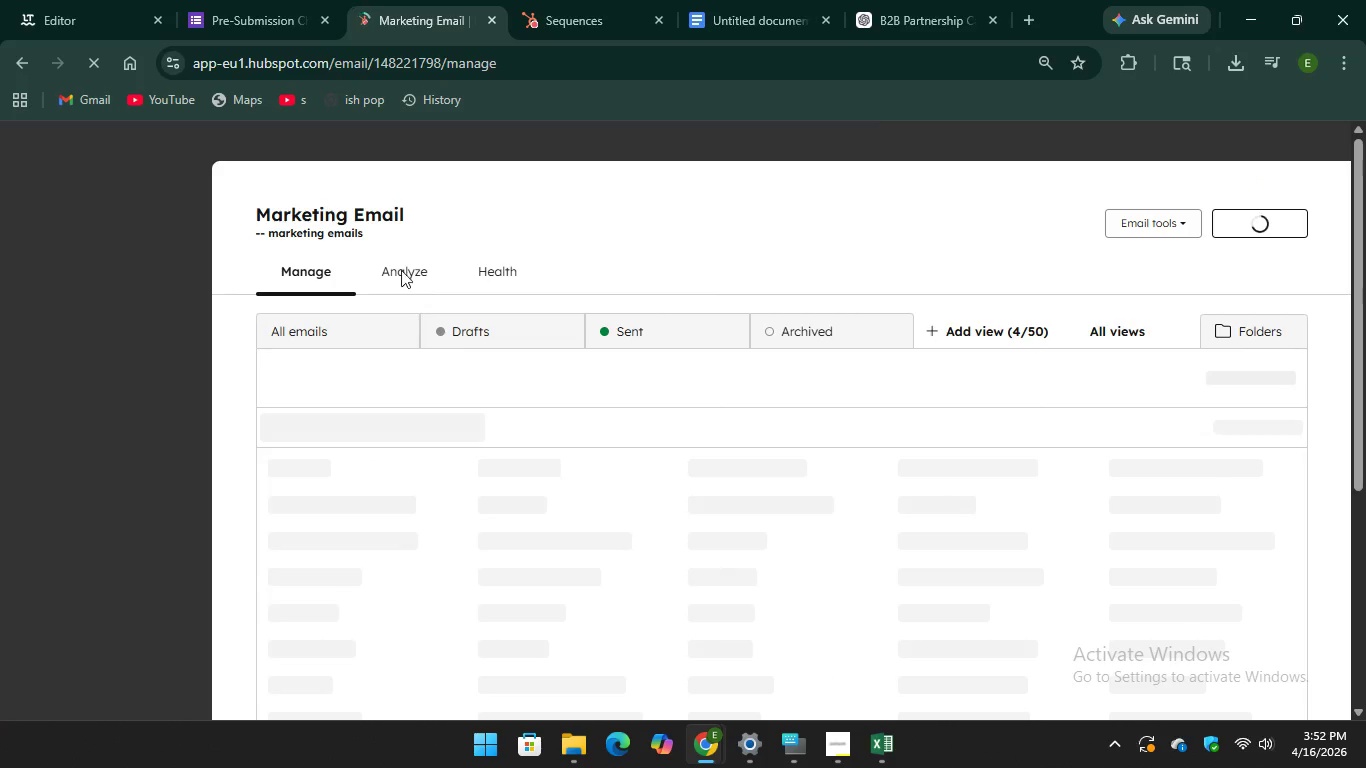 
left_click([560, 505])
 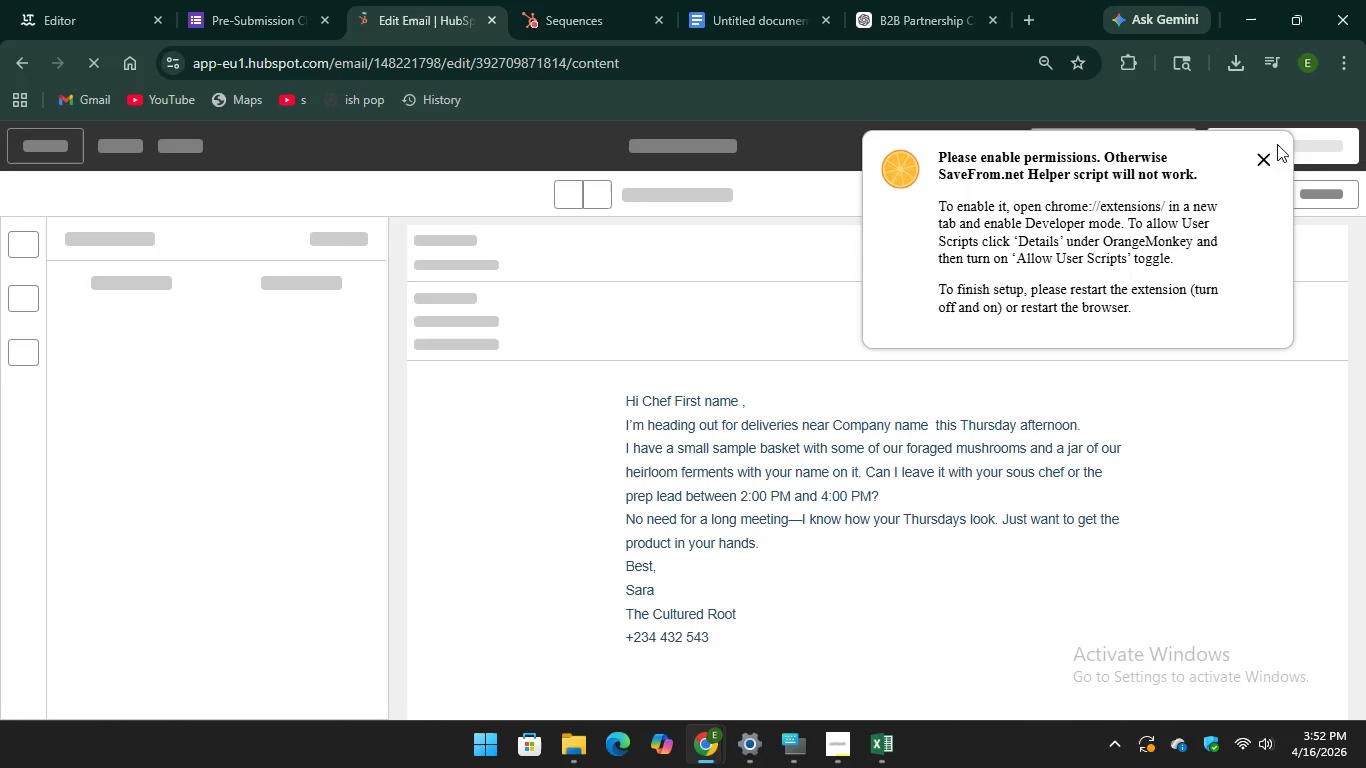 
left_click([1260, 164])
 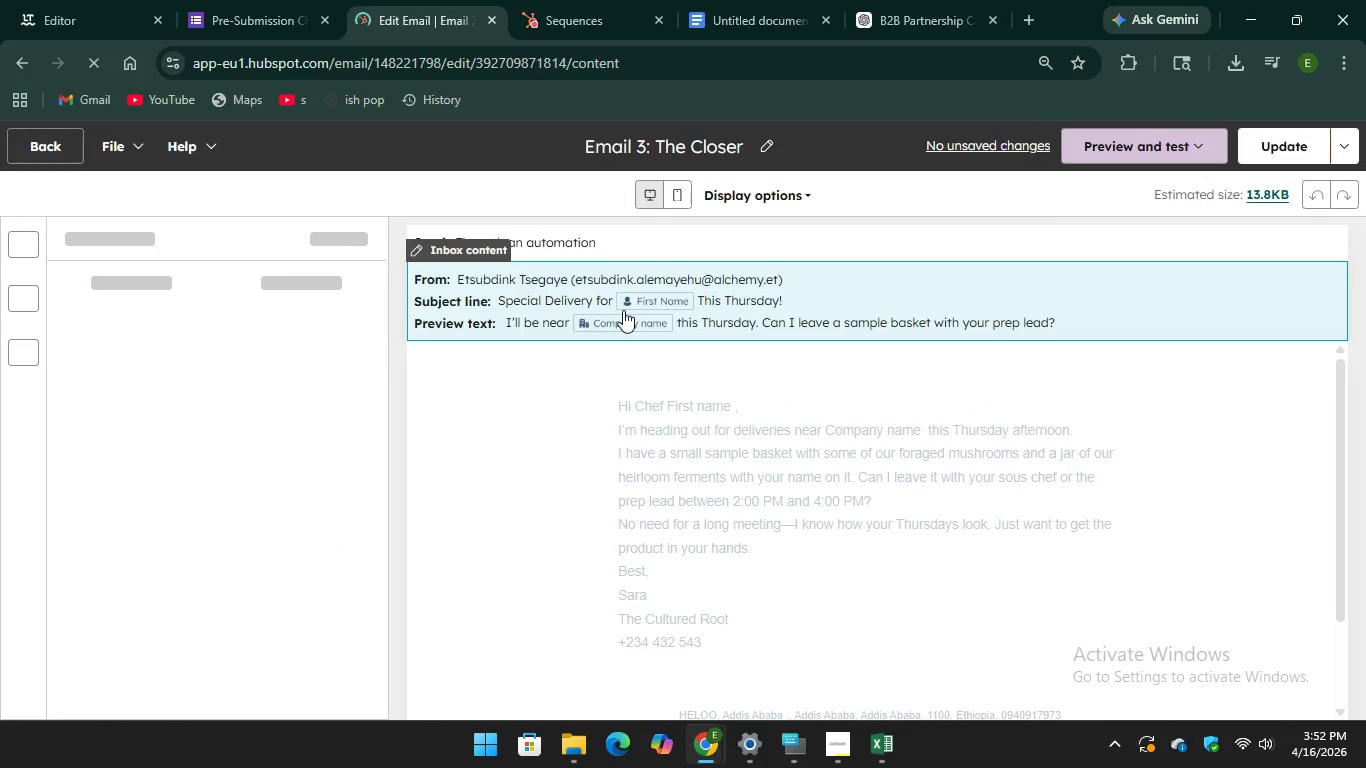 
left_click([545, 285])
 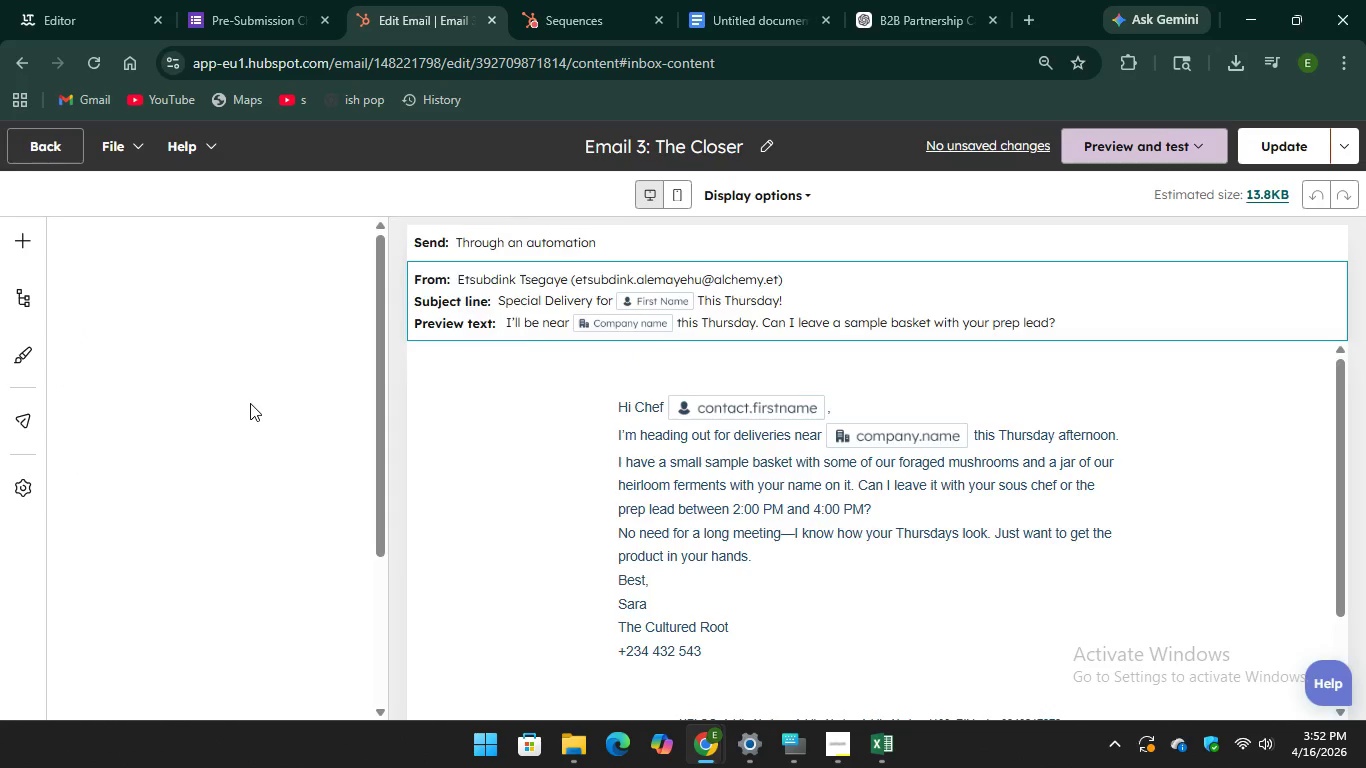 
mouse_move([276, 384])
 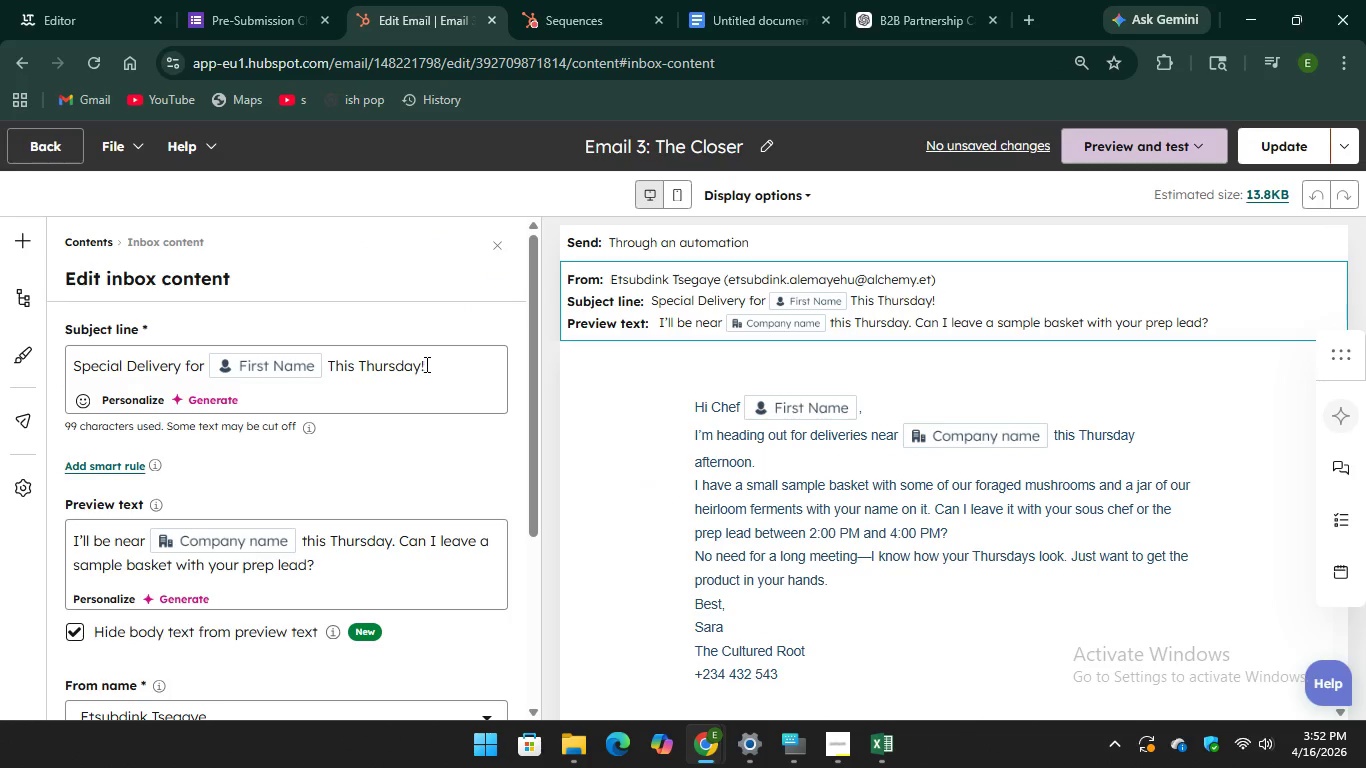 
left_click_drag(start_coordinate=[426, 364], to_coordinate=[76, 362])
 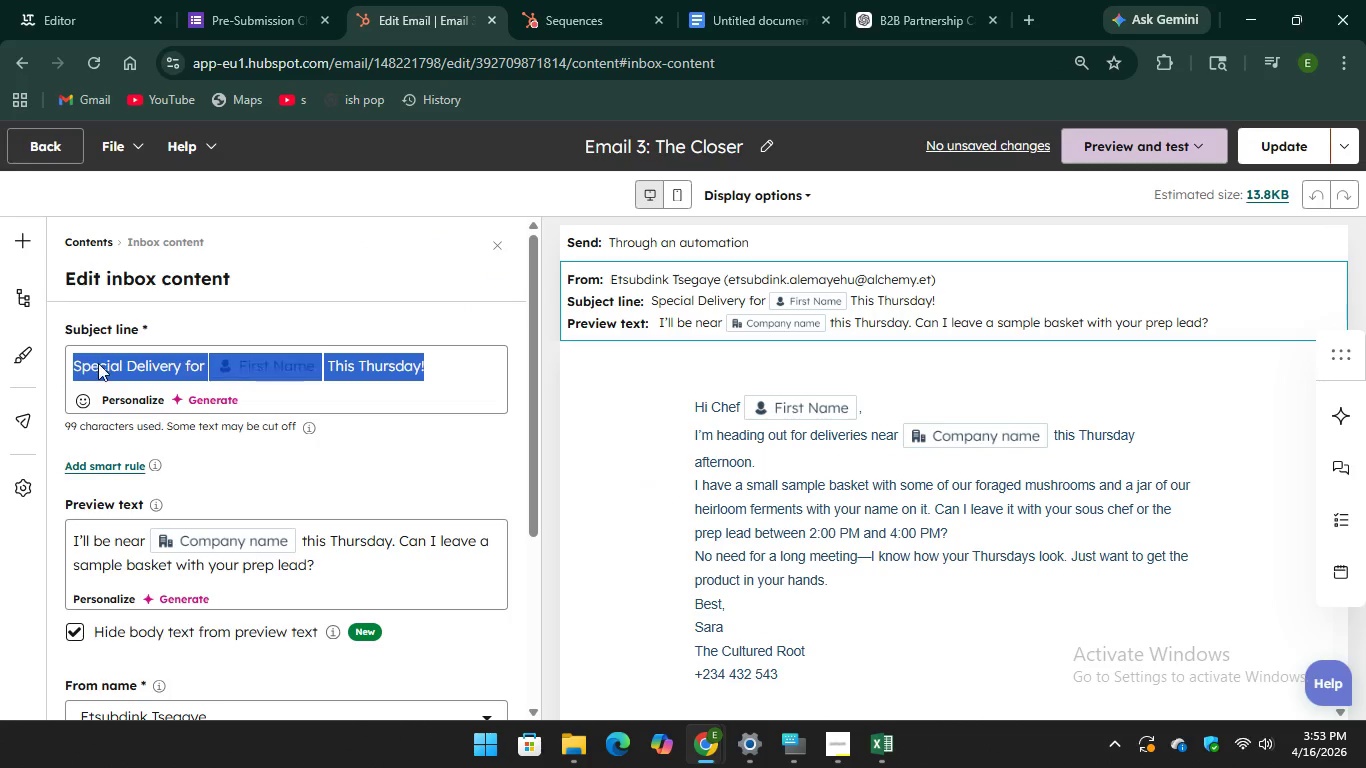 
right_click([98, 363])
 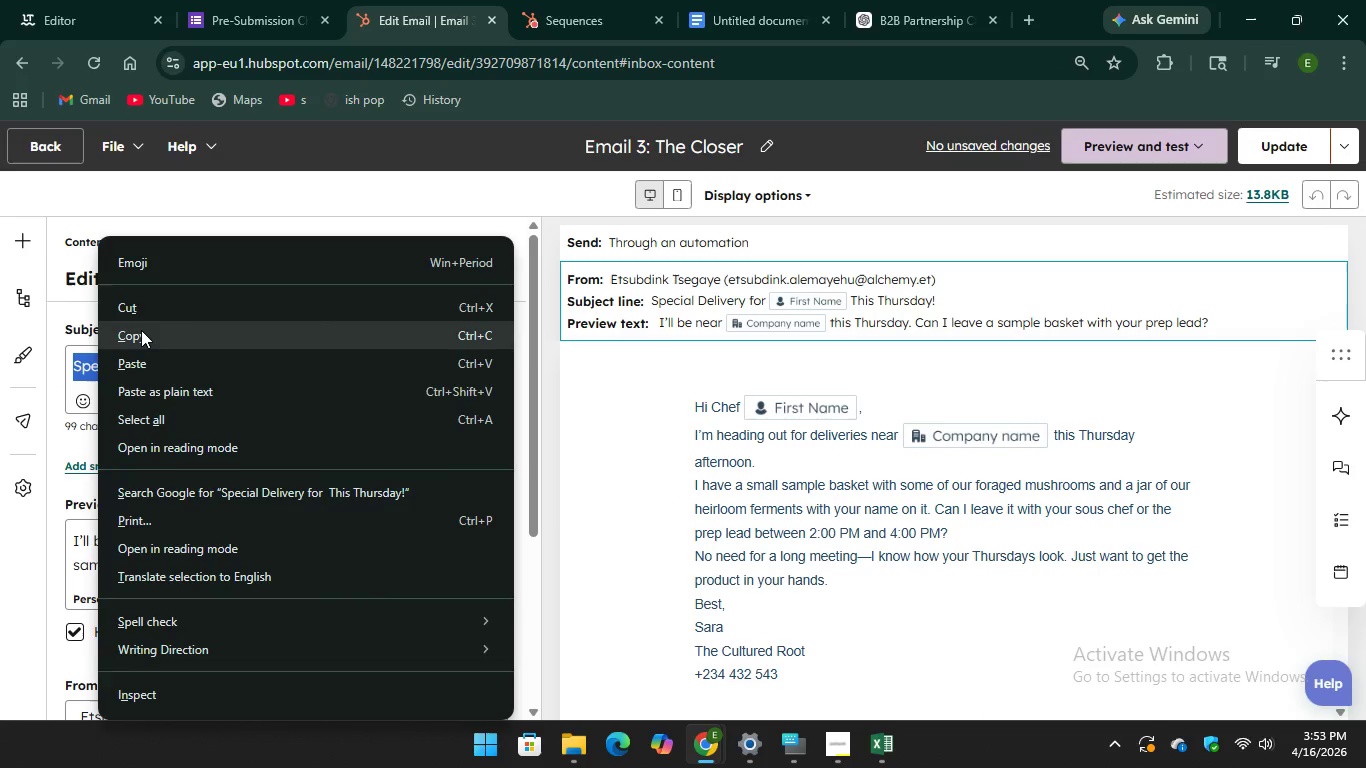 
left_click([141, 330])
 